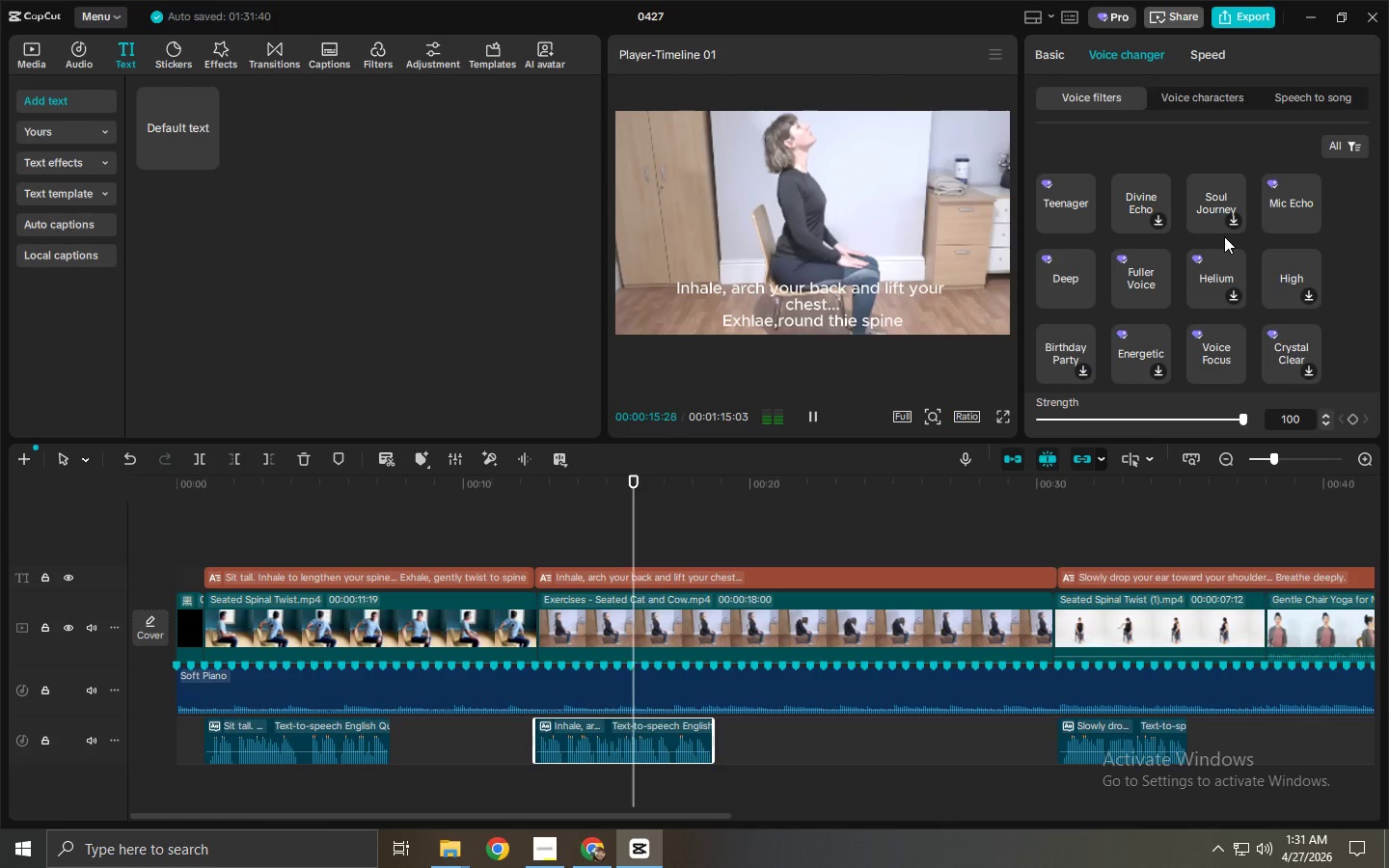 
left_click([1076, 282])
 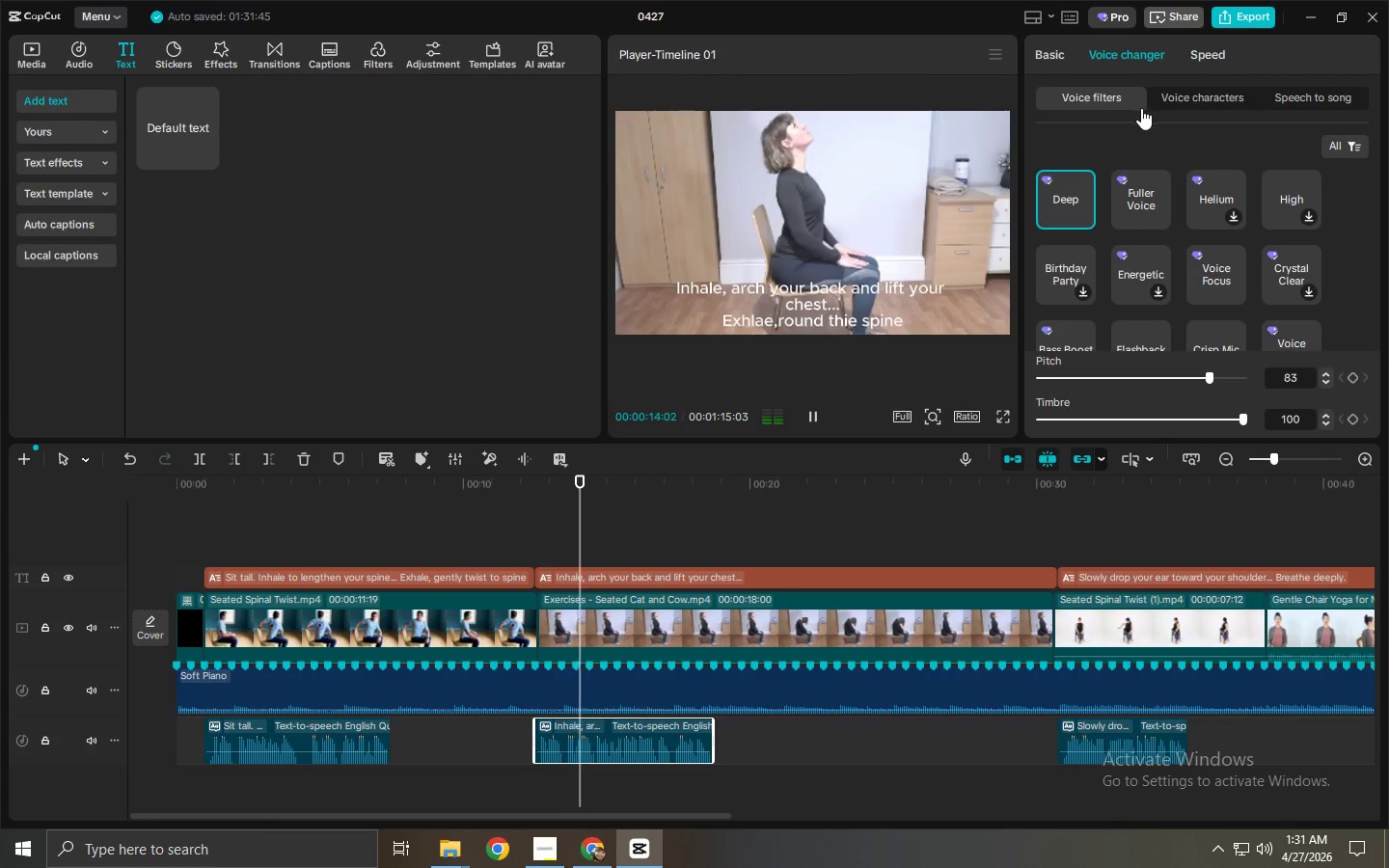 
scroll: coordinate [1172, 201], scroll_direction: up, amount: 2.0
 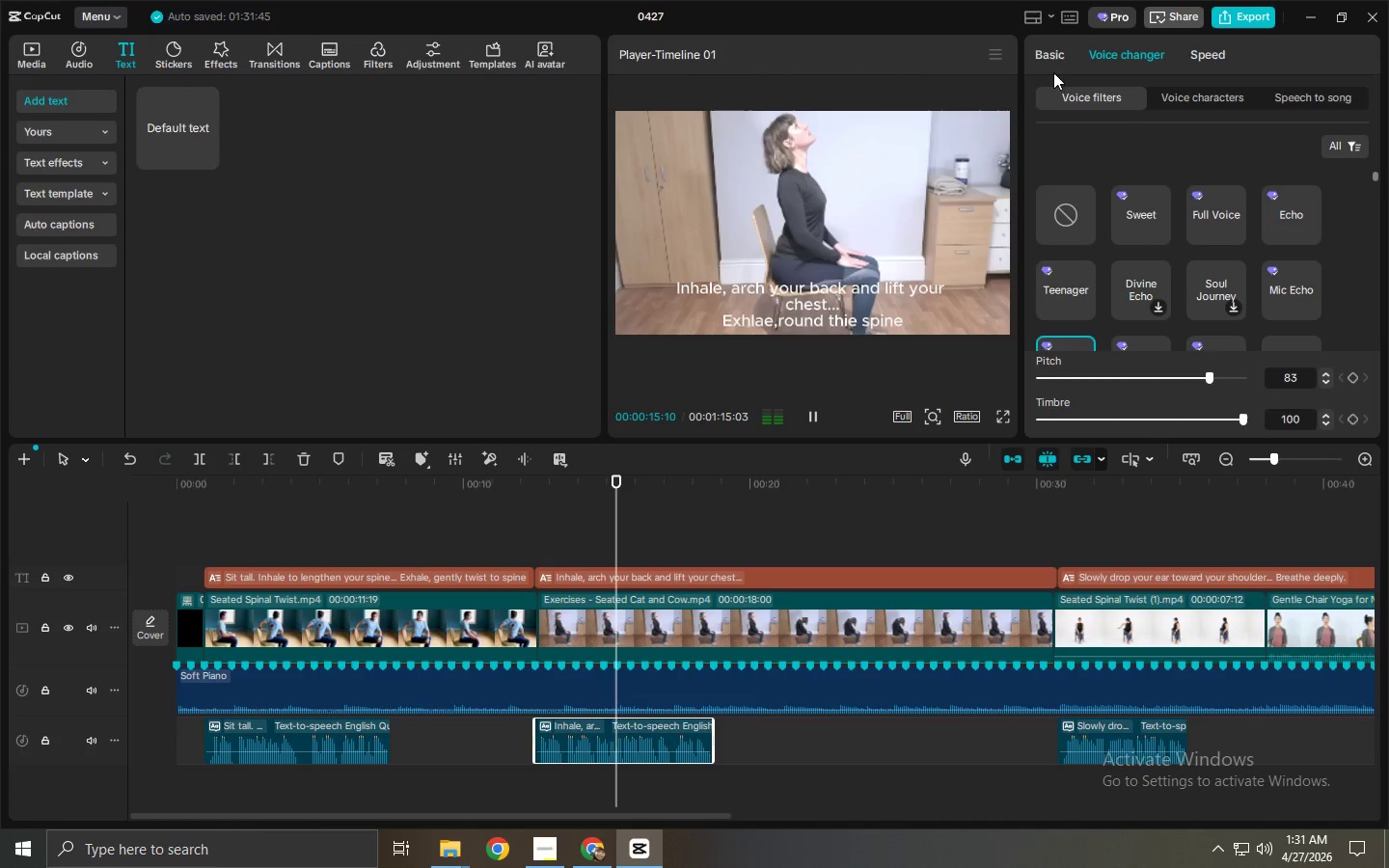 
left_click([1043, 56])
 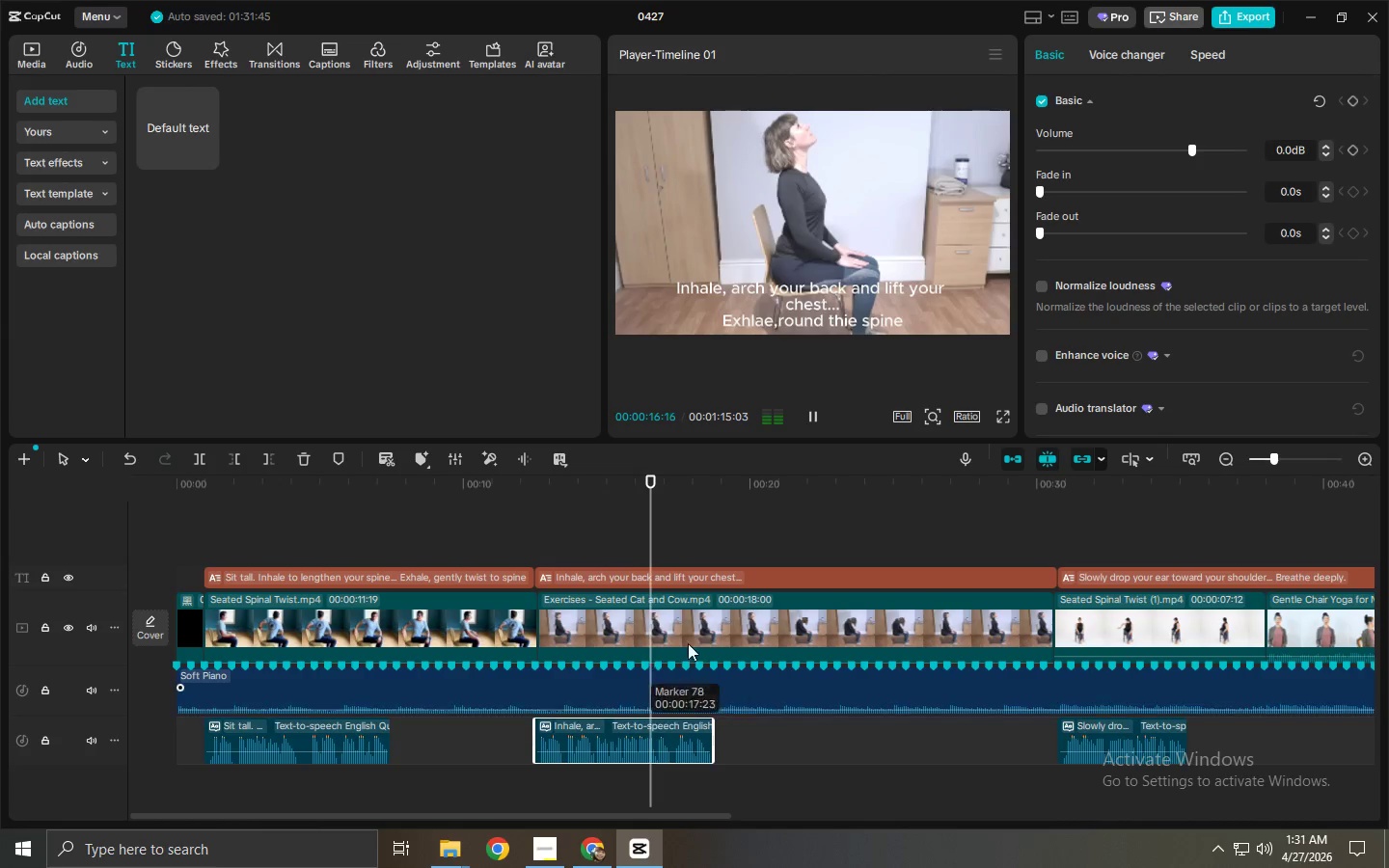 
left_click([703, 565])
 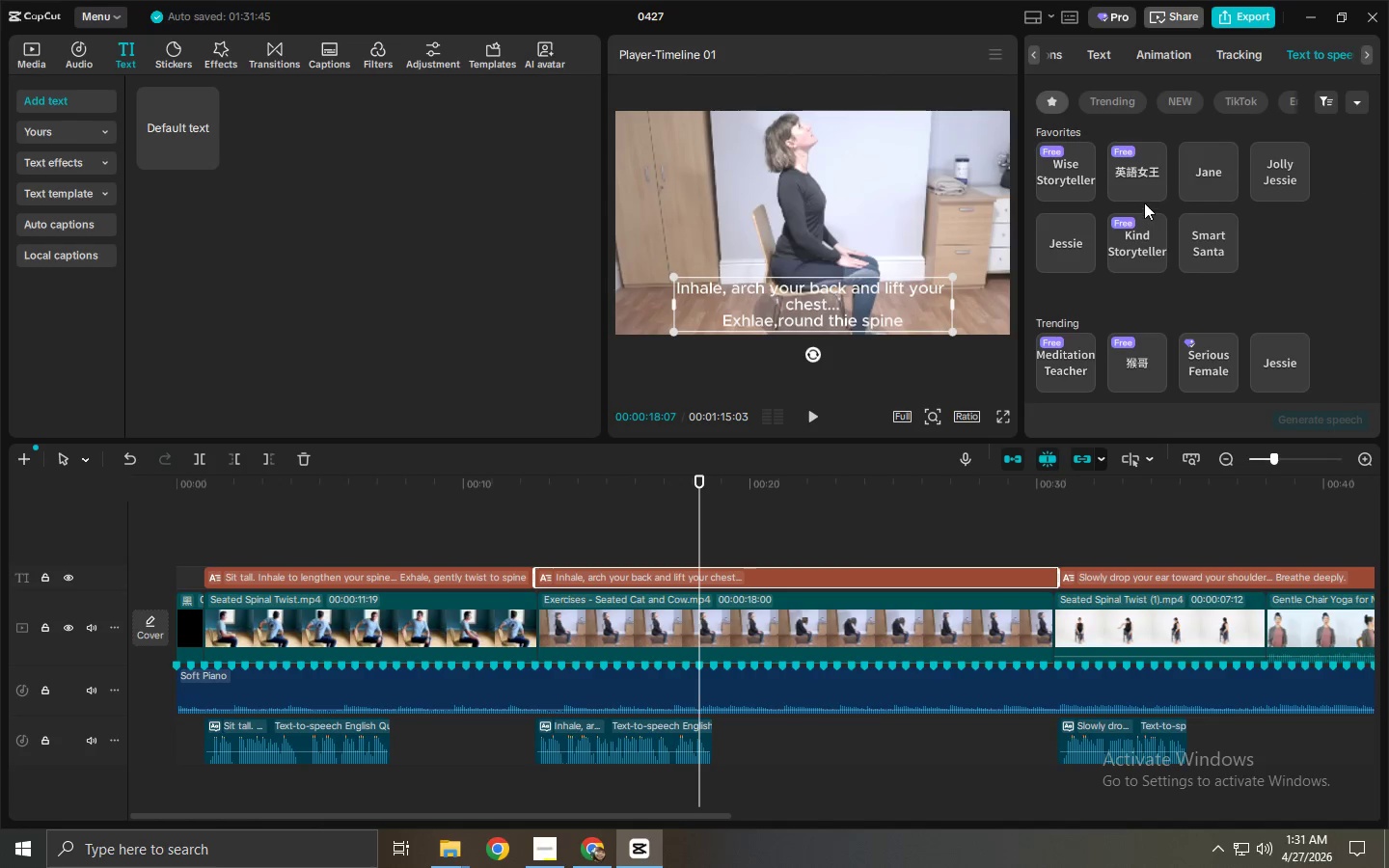 
left_click([1115, 258])
 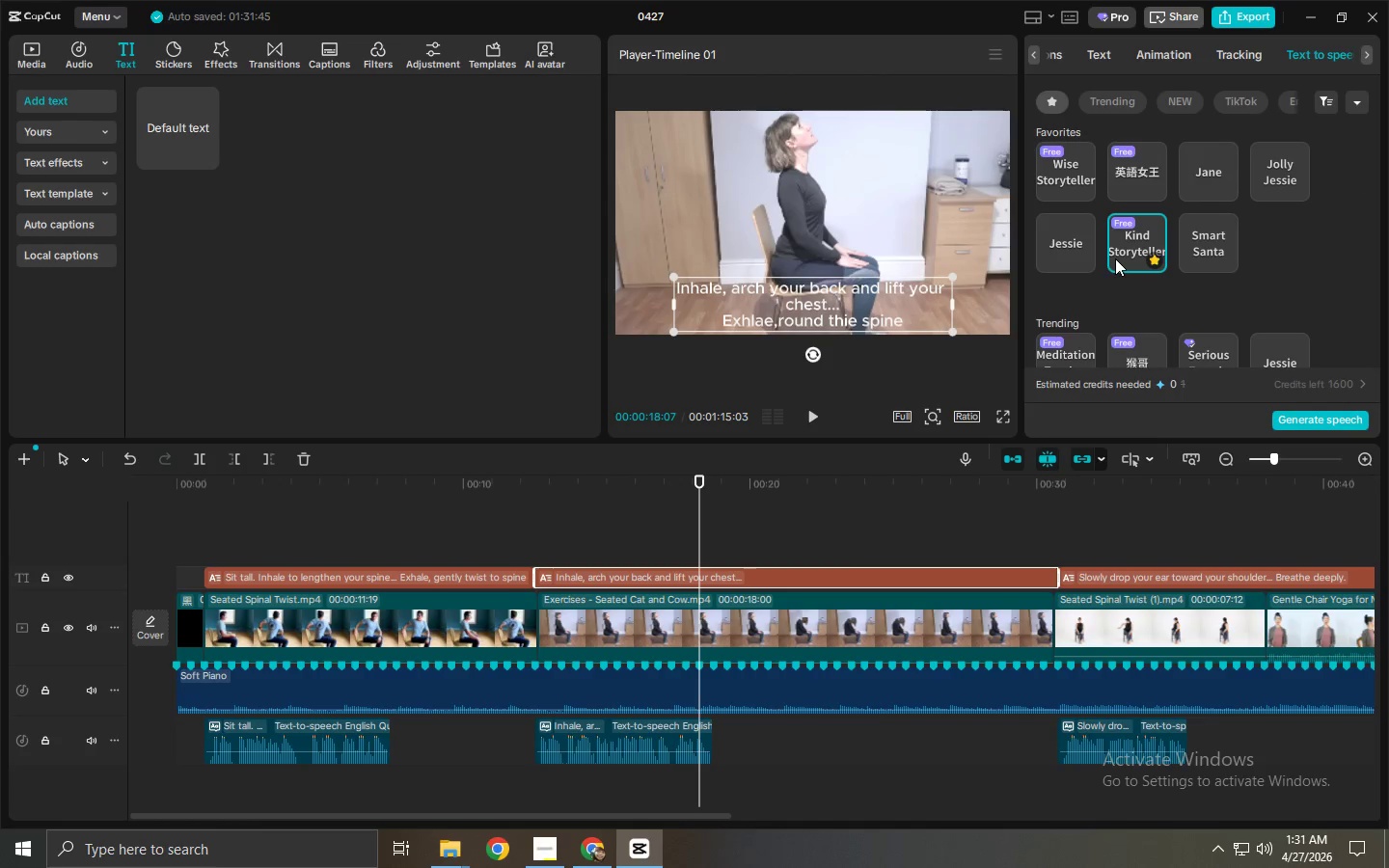 
left_click([1049, 189])
 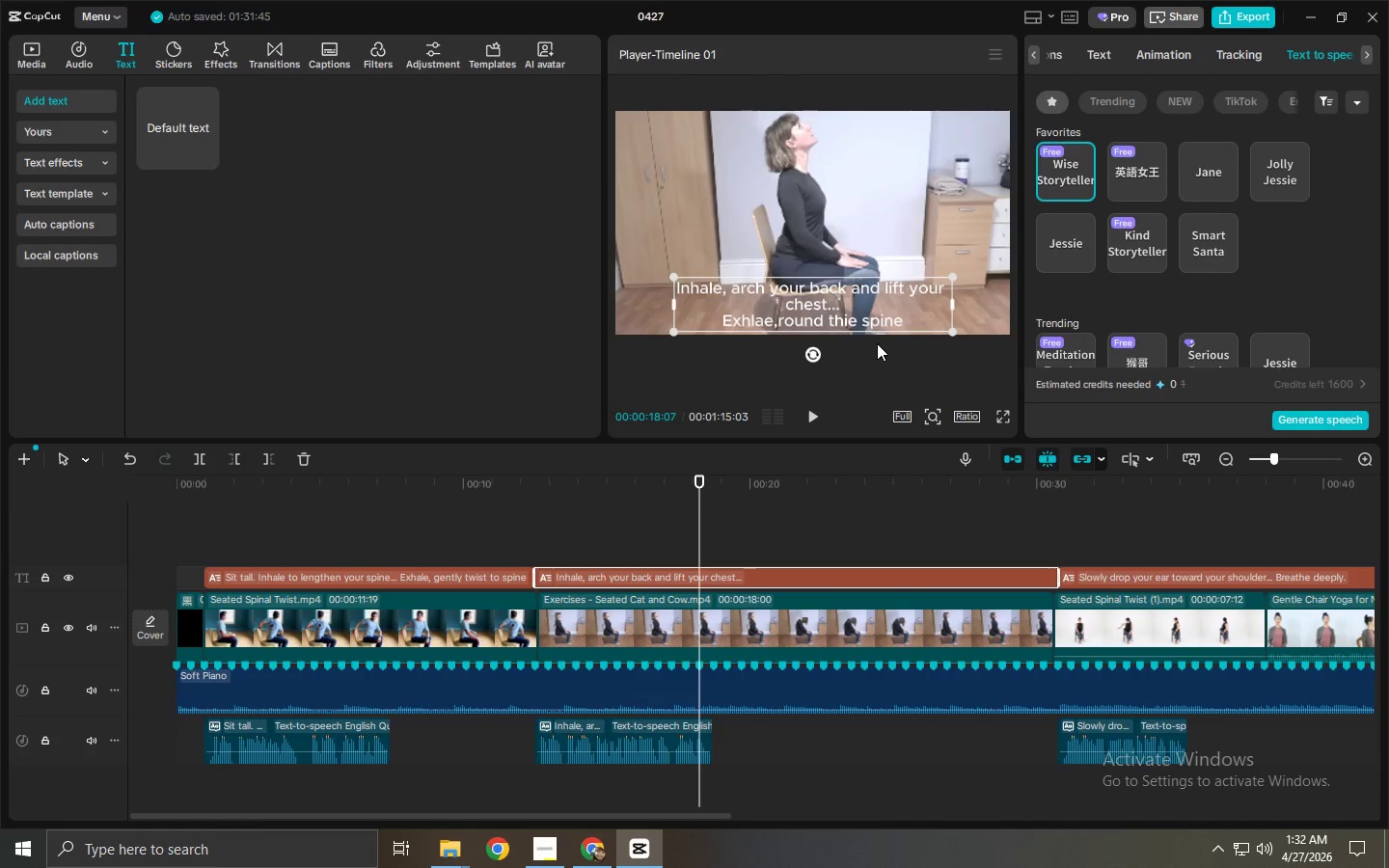 
wait(6.44)
 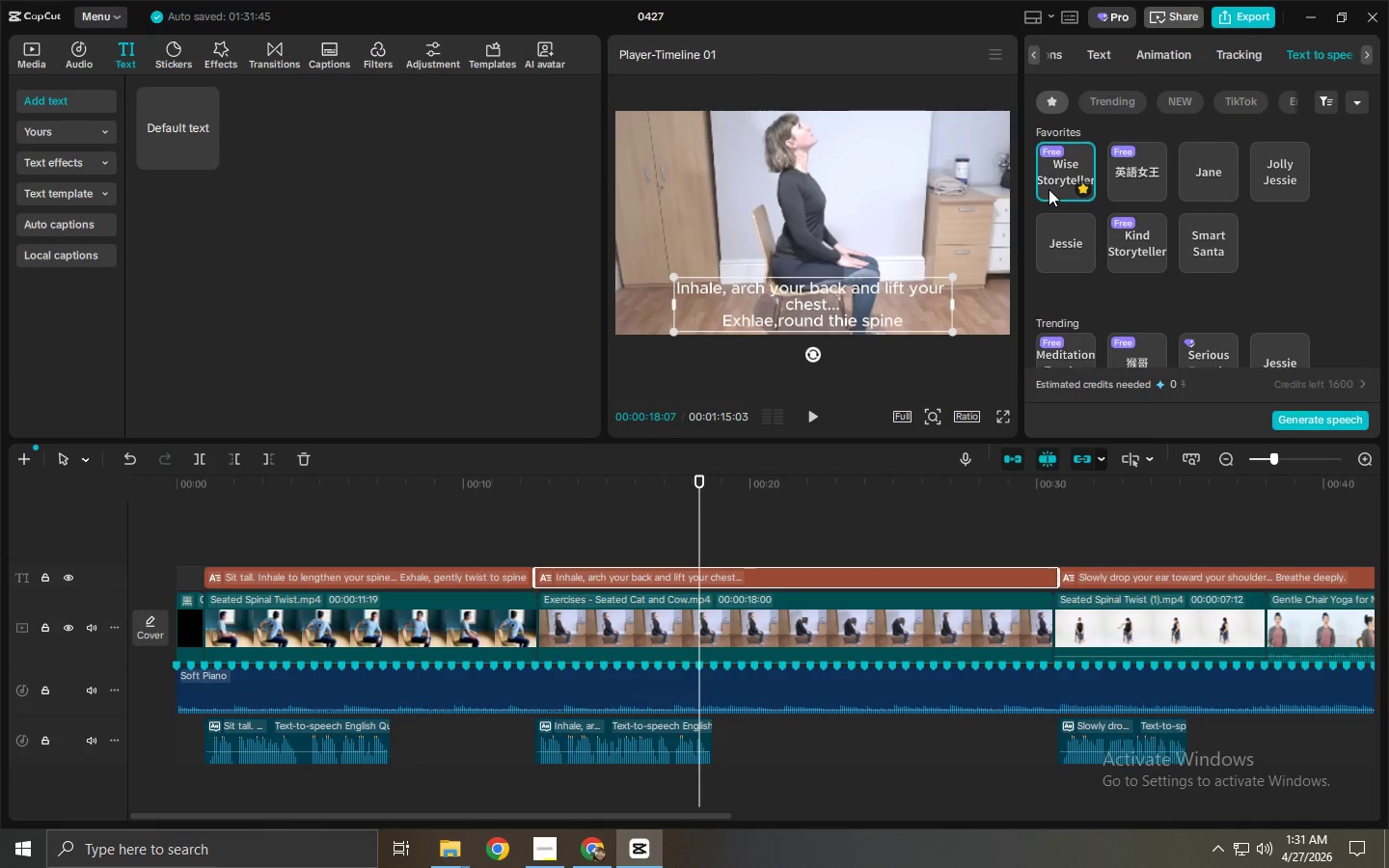 
key(Space)
 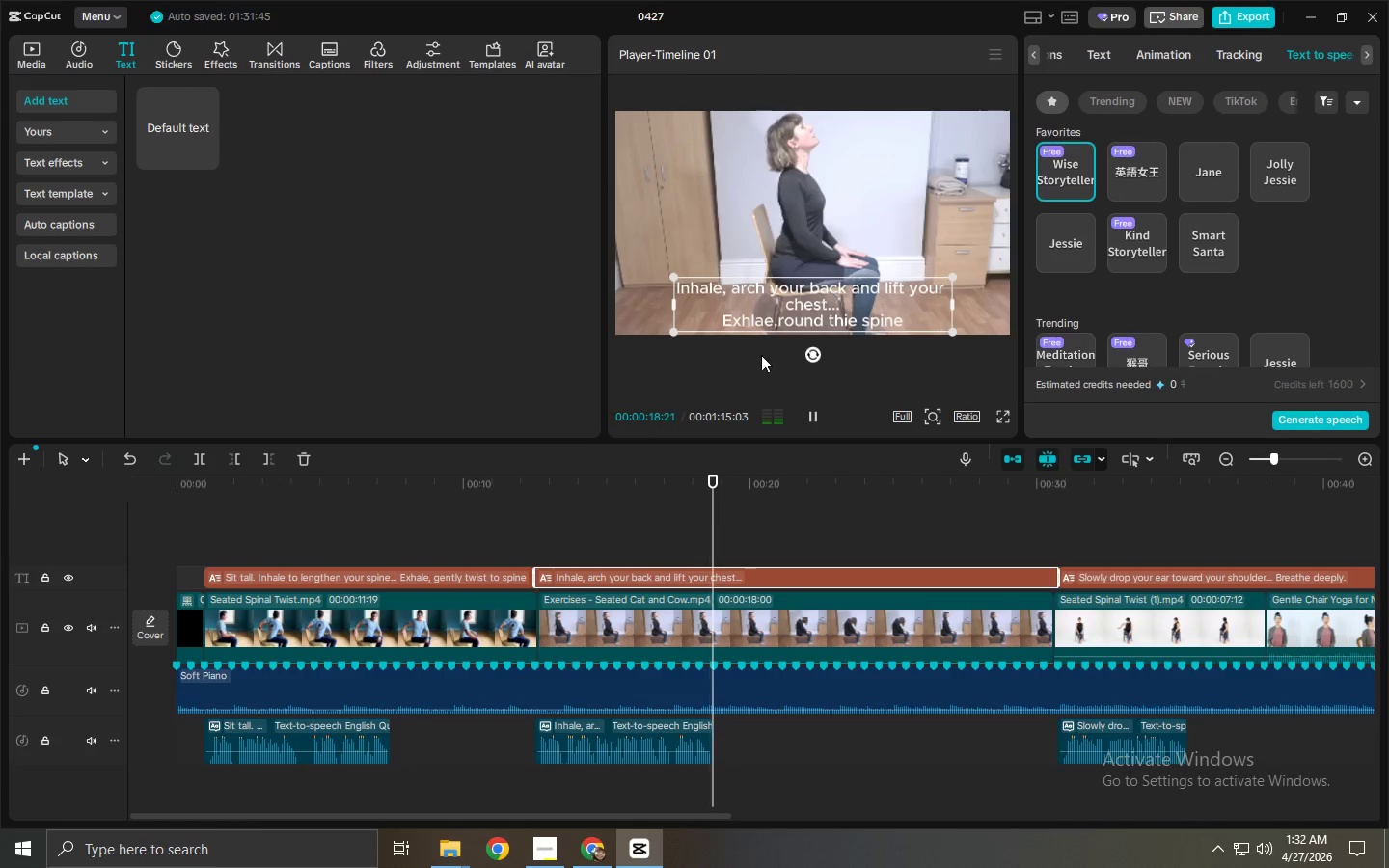 
key(Space)
 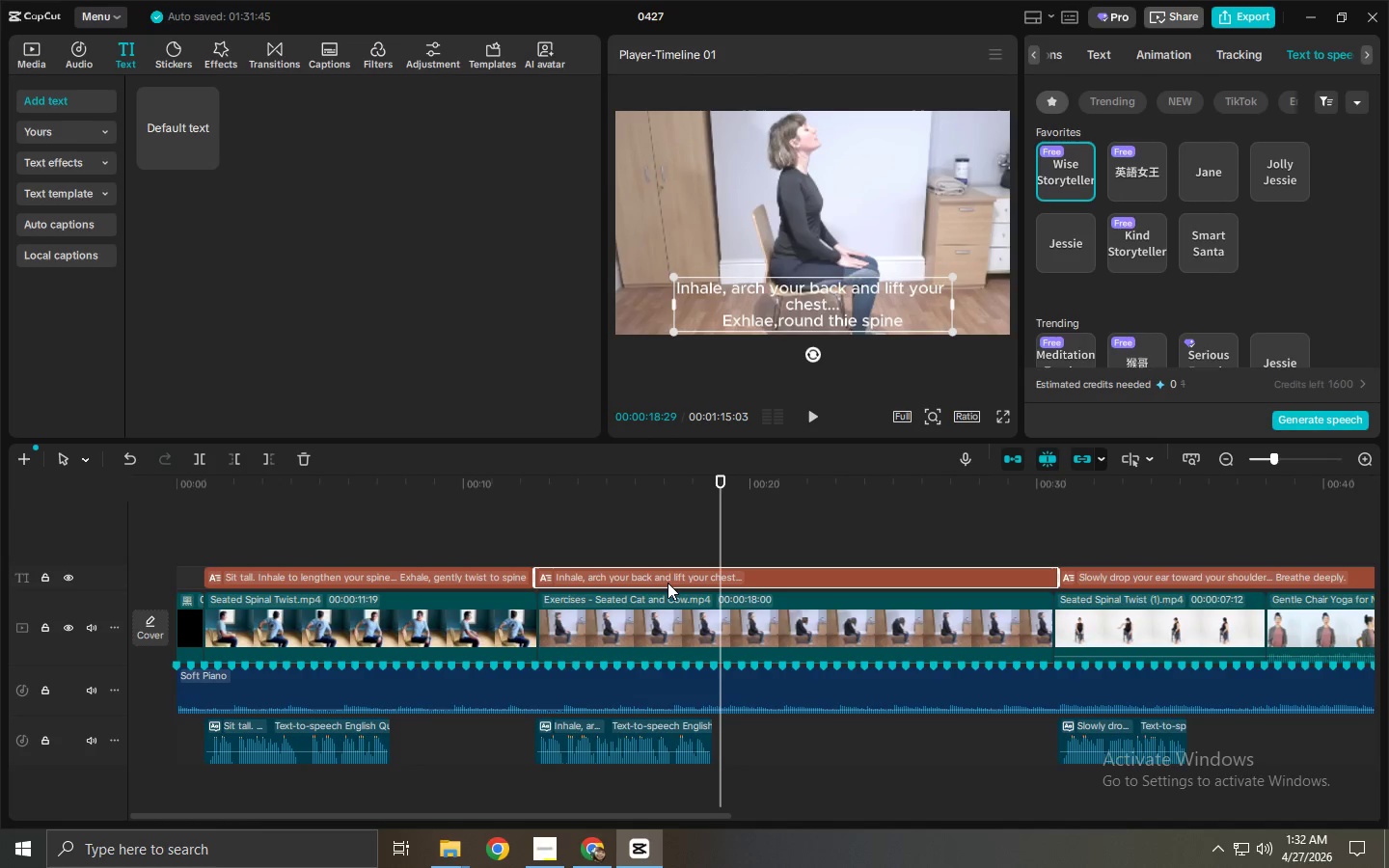 
left_click([670, 583])
 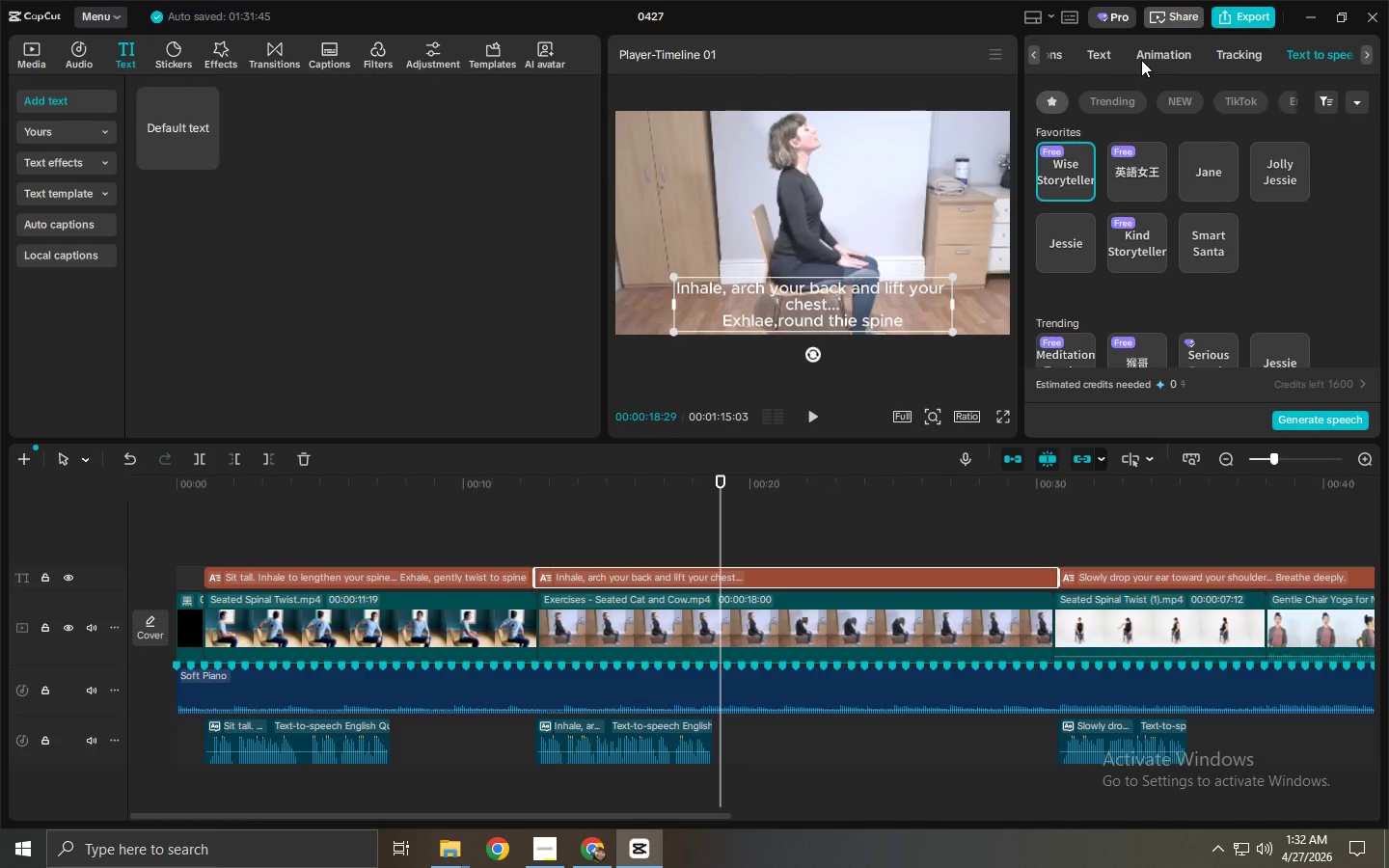 
left_click_drag(start_coordinate=[1146, 58], to_coordinate=[1275, 47])
 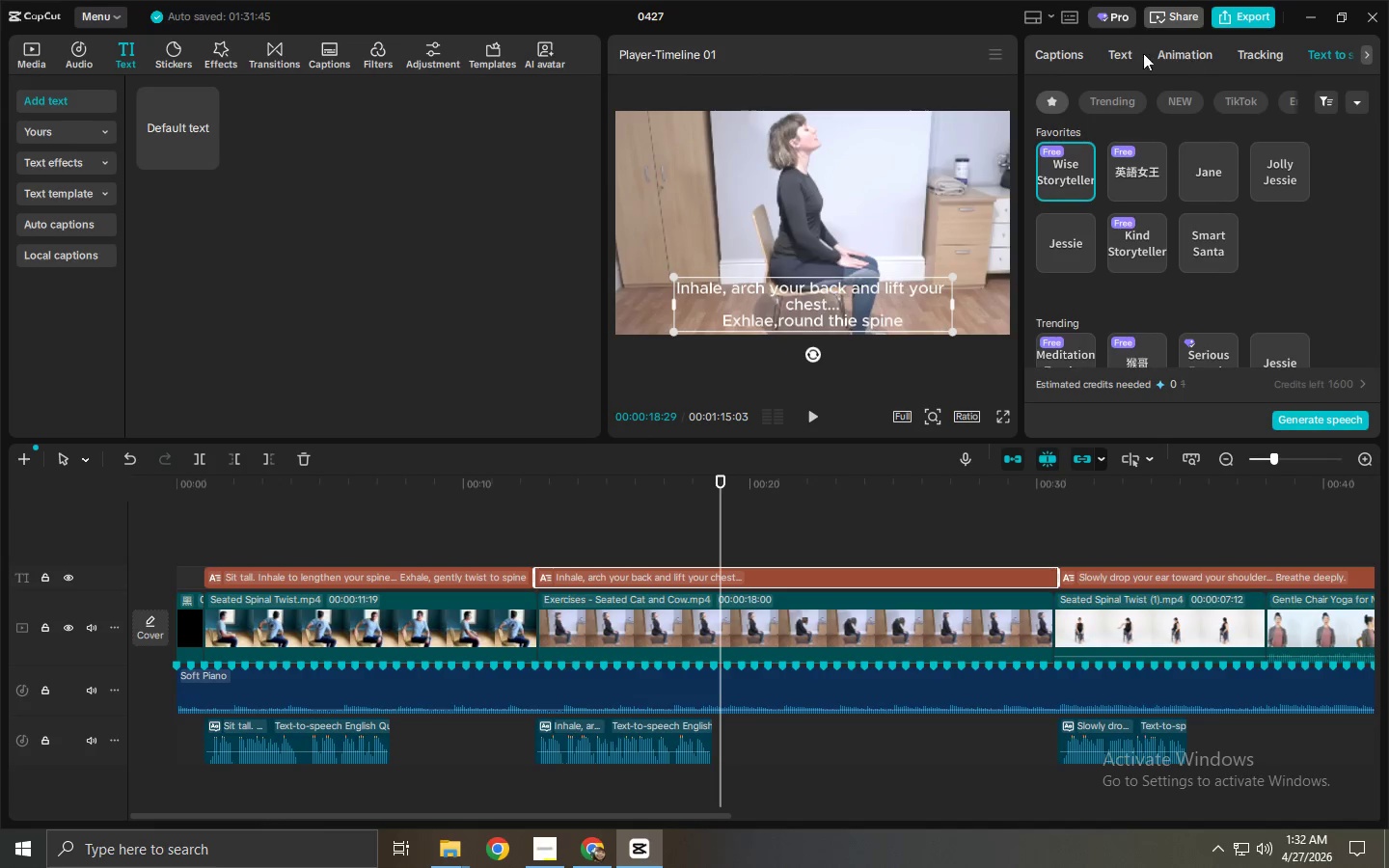 
left_click([1130, 53])
 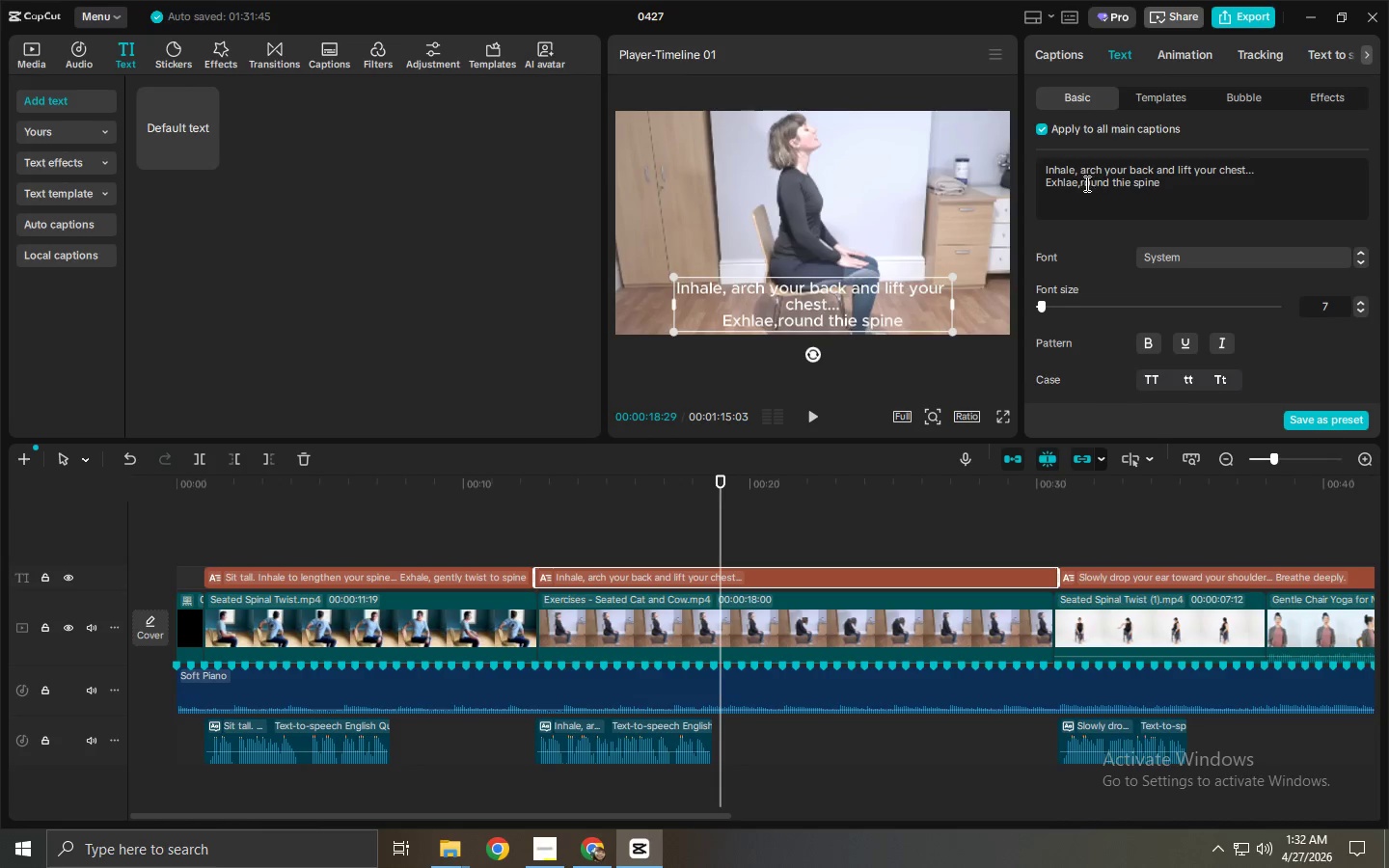 
left_click([1076, 180])
 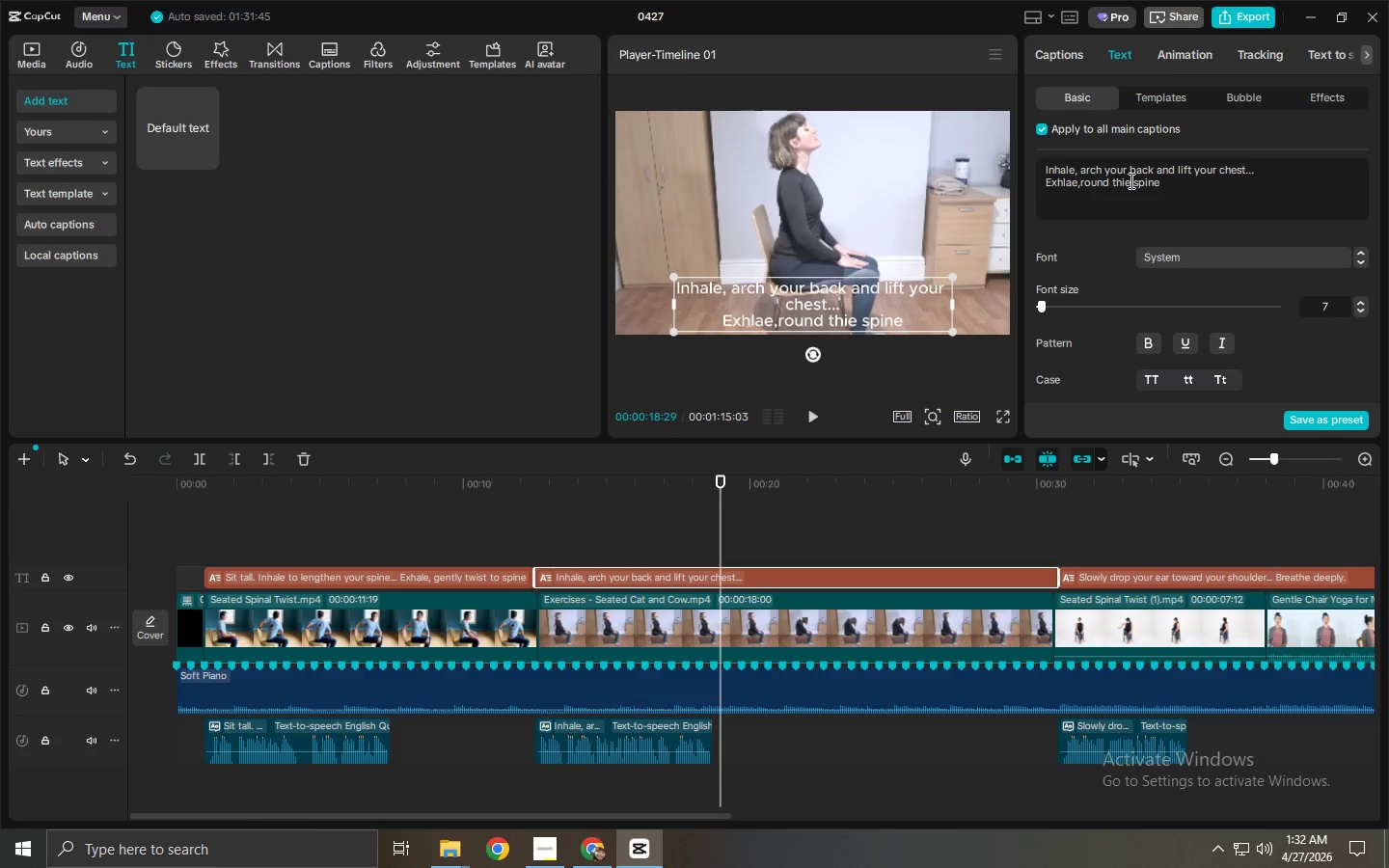 
key(Backspace)
key(Backspace)
key(Backspace)
type(ale)
 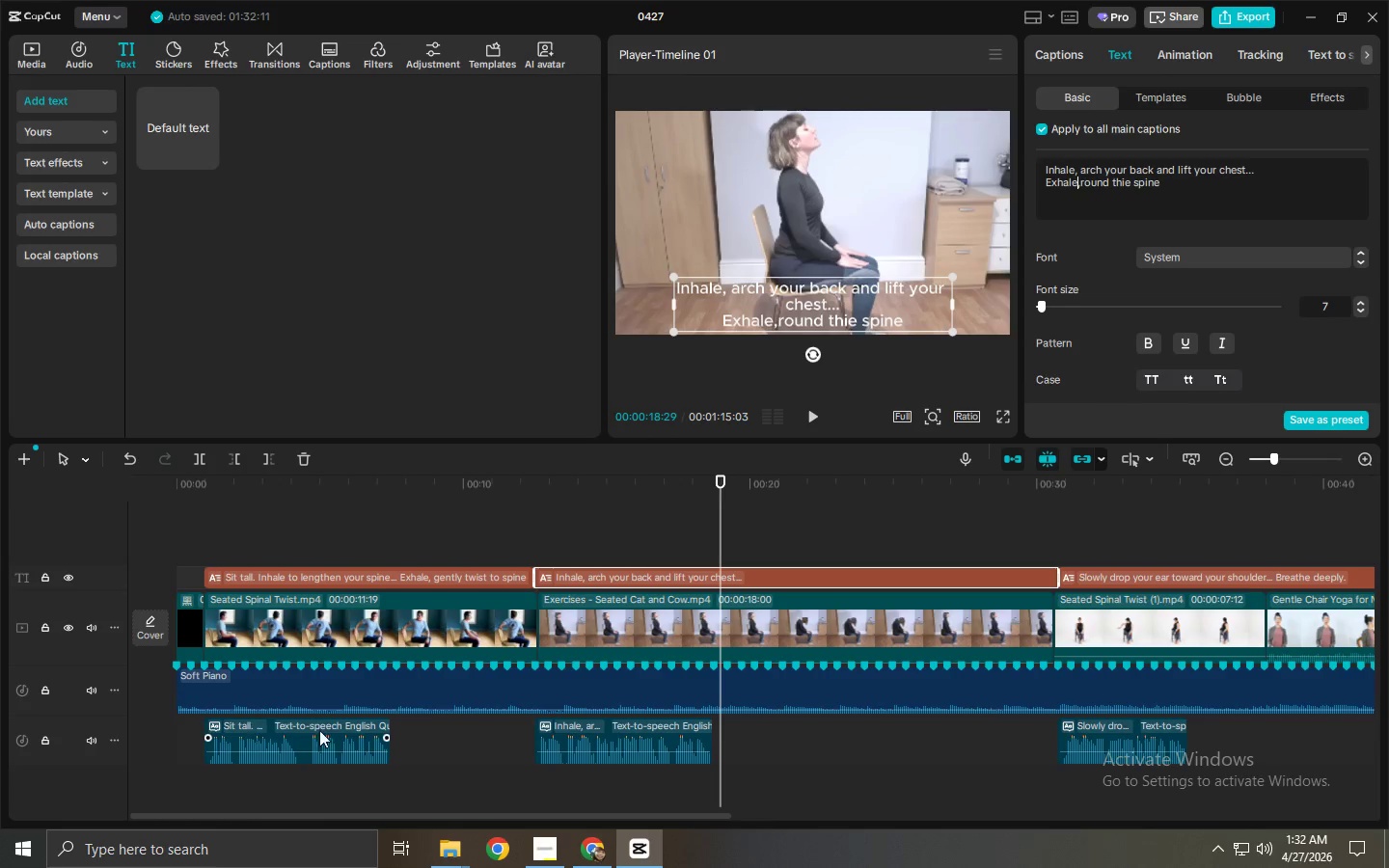 
left_click([626, 480])
 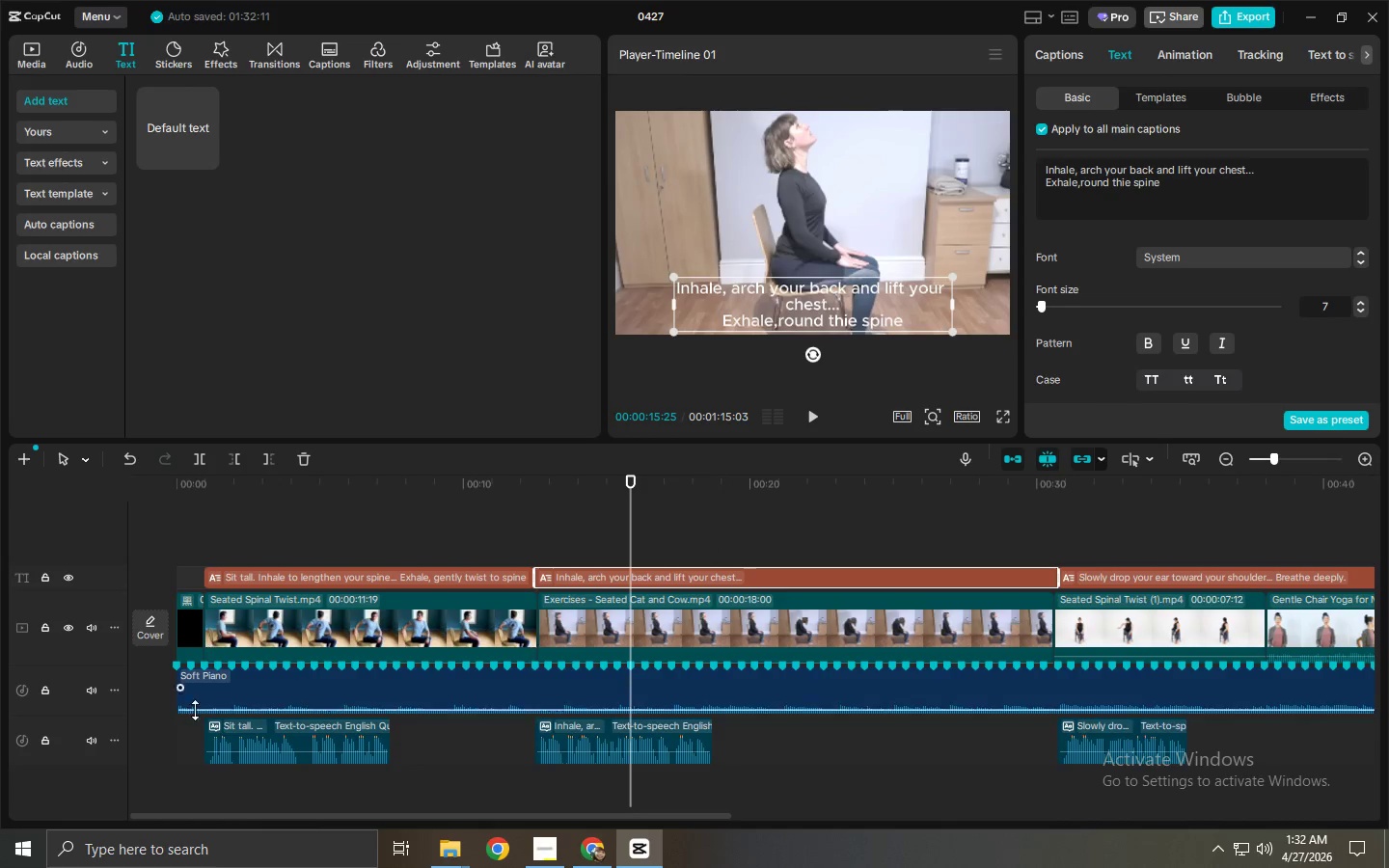 
left_click_drag(start_coordinate=[135, 714], to_coordinate=[681, 759])
 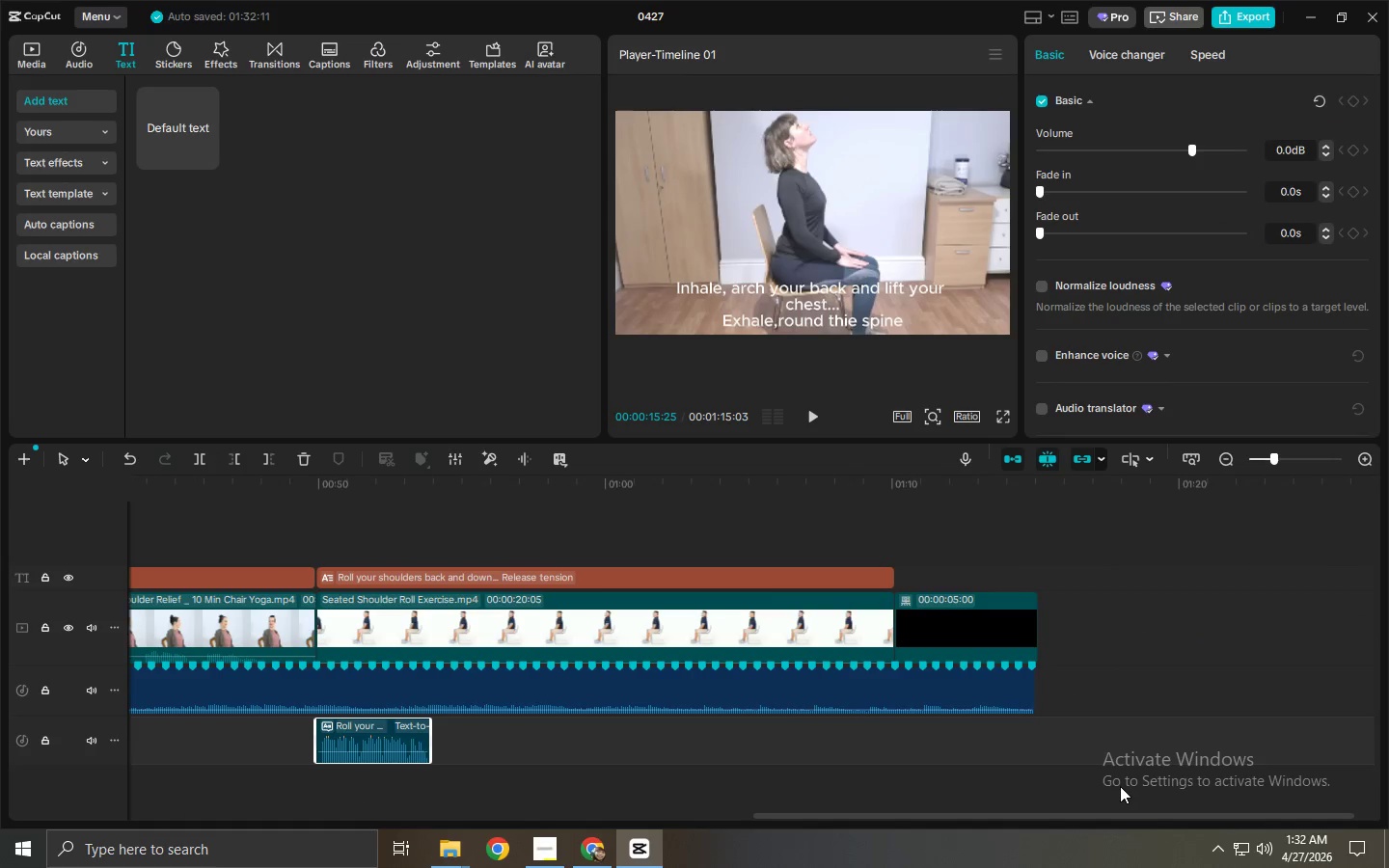 
key(Delete)
 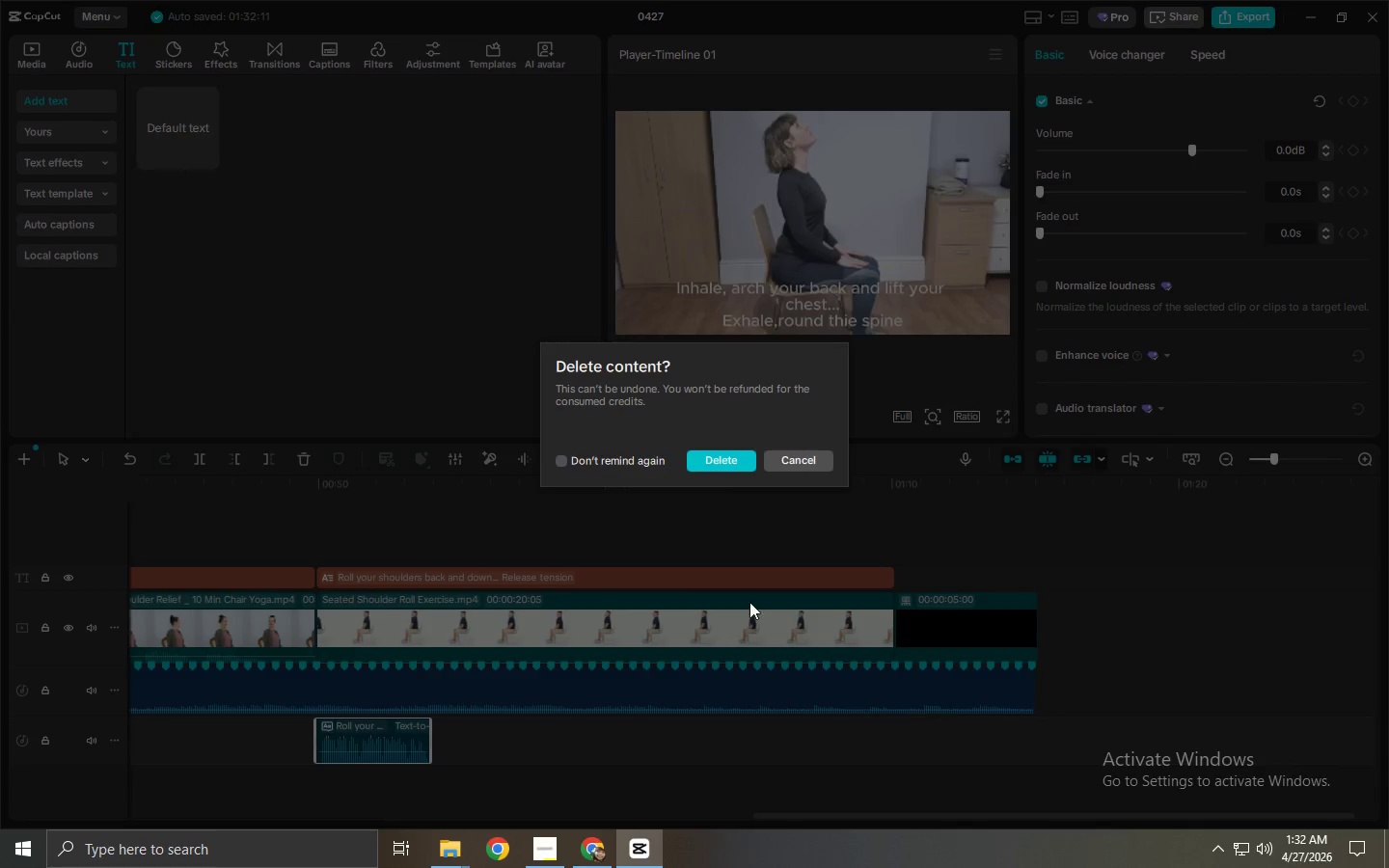 
left_click([710, 458])
 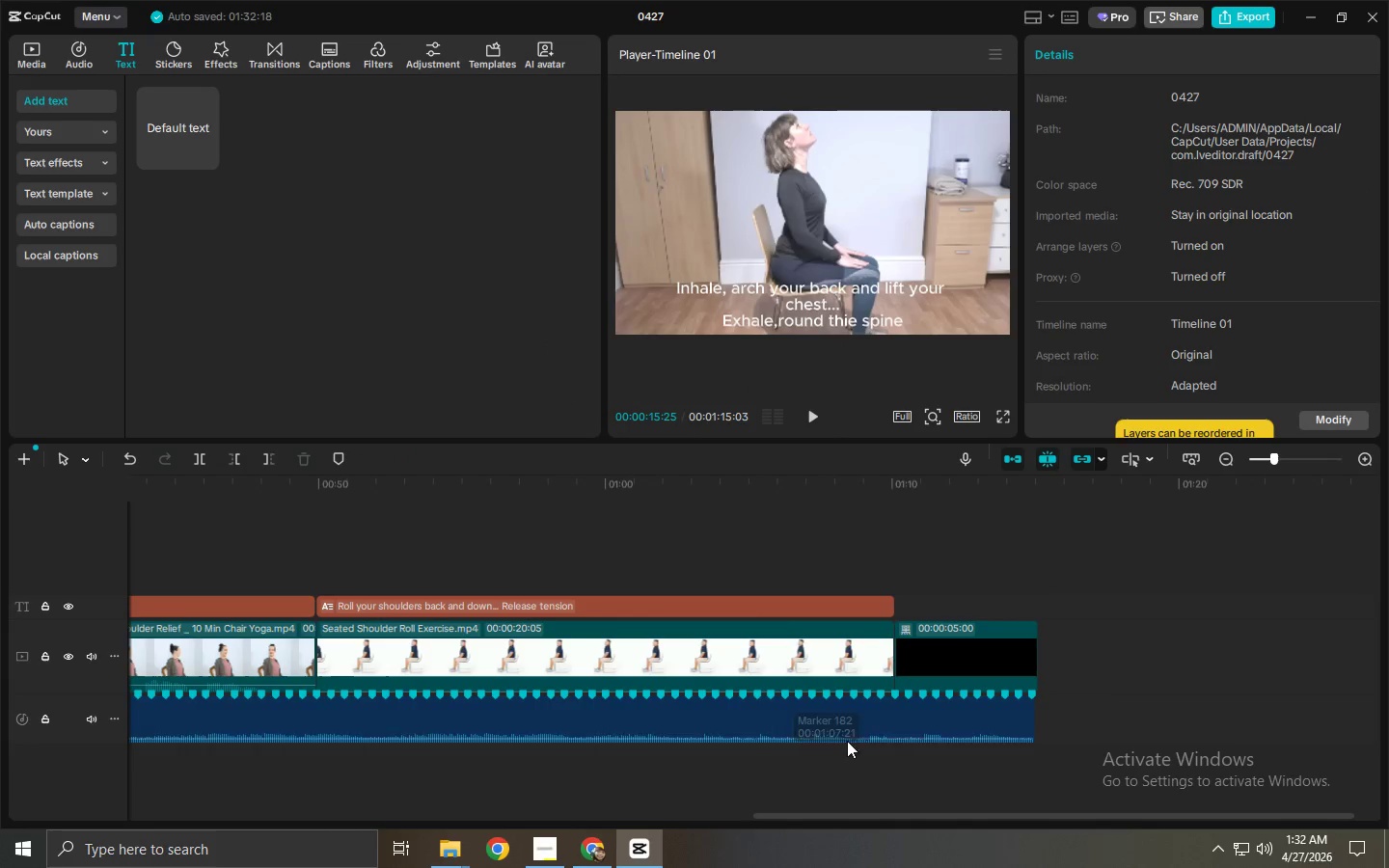 
hold_key(key=ControlLeft, duration=1.5)
scroll: coordinate [722, 610], scroll_direction: down, amount: 11.0
 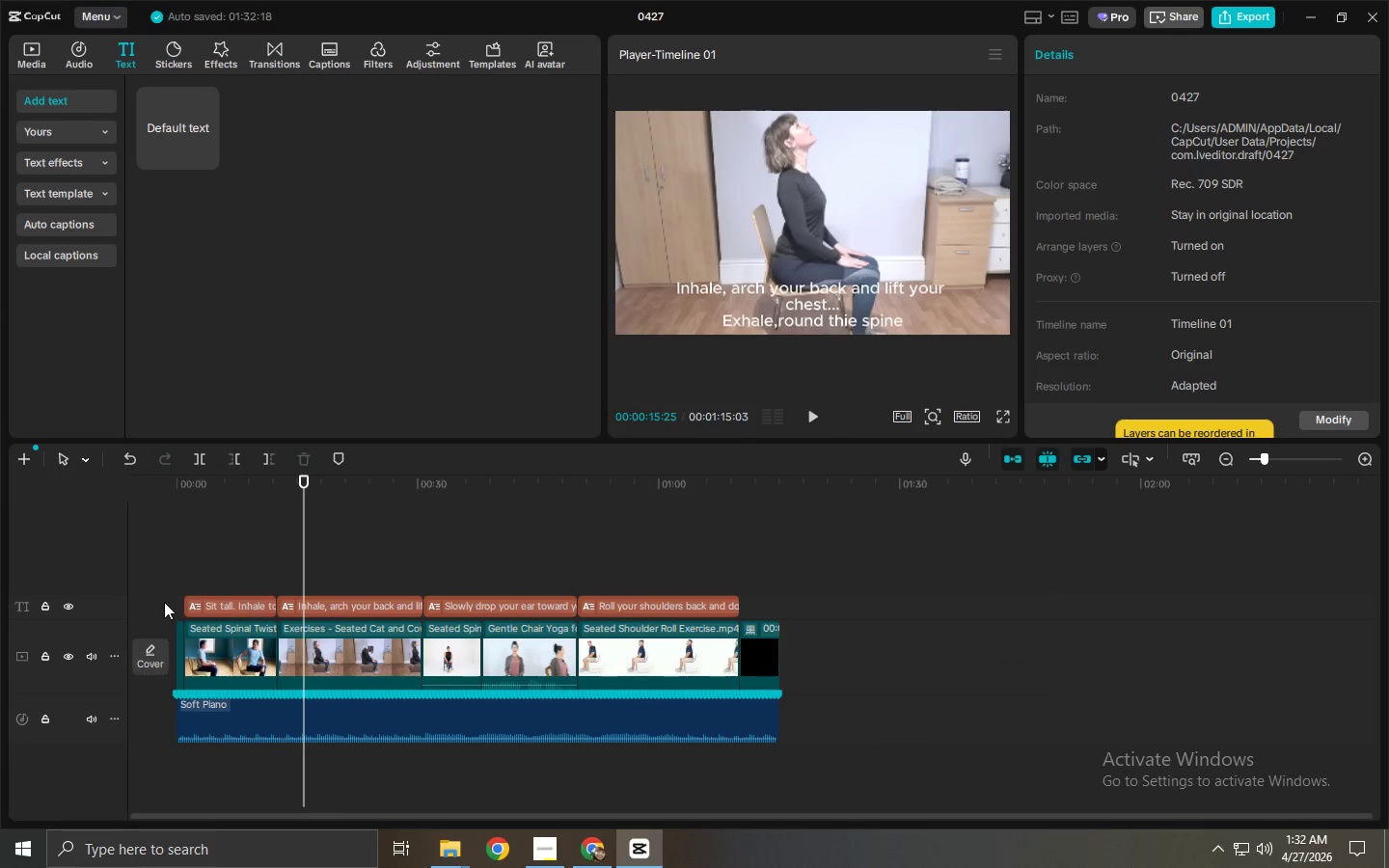 
left_click_drag(start_coordinate=[157, 570], to_coordinate=[766, 598])
 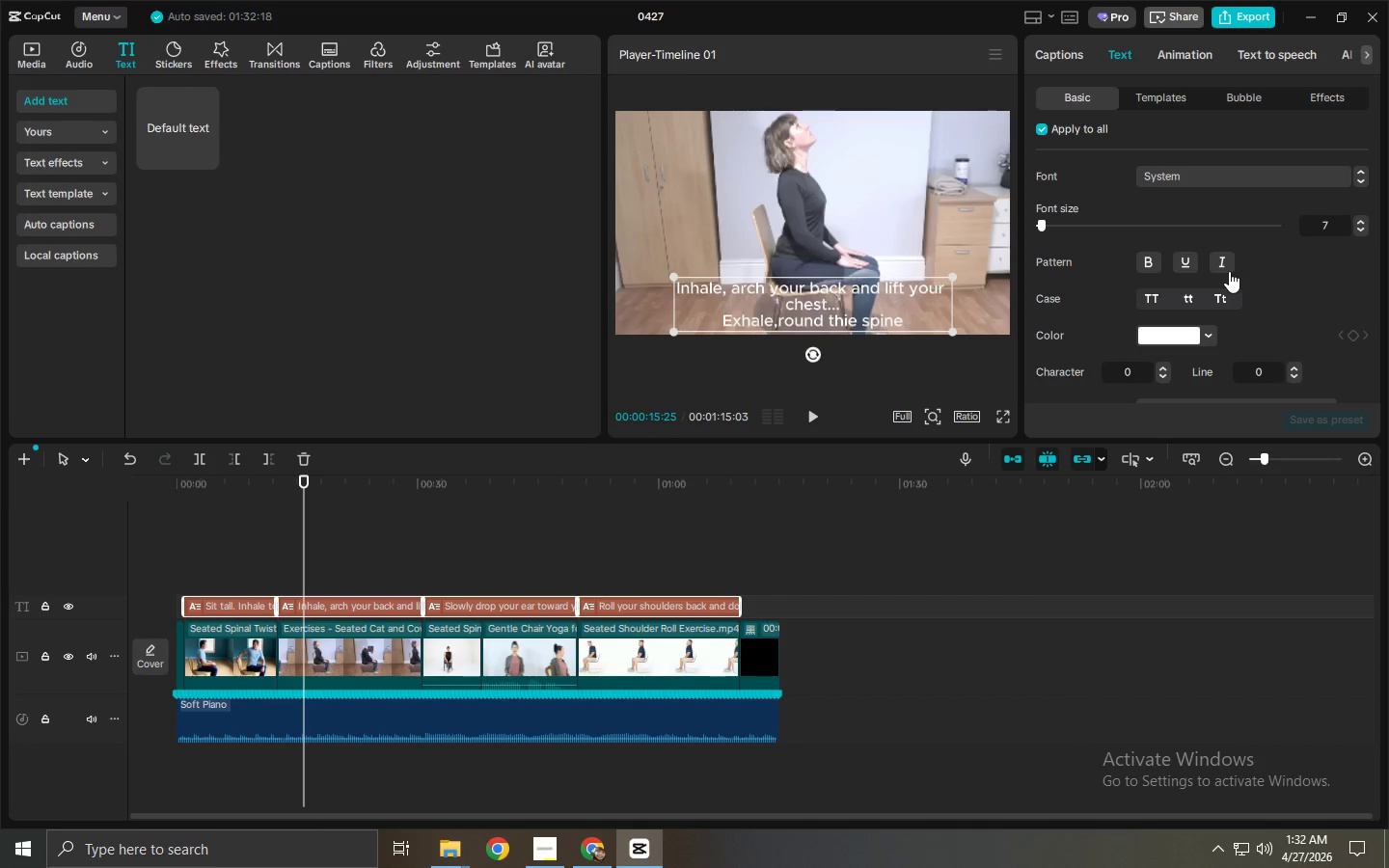 
wait(7.58)
 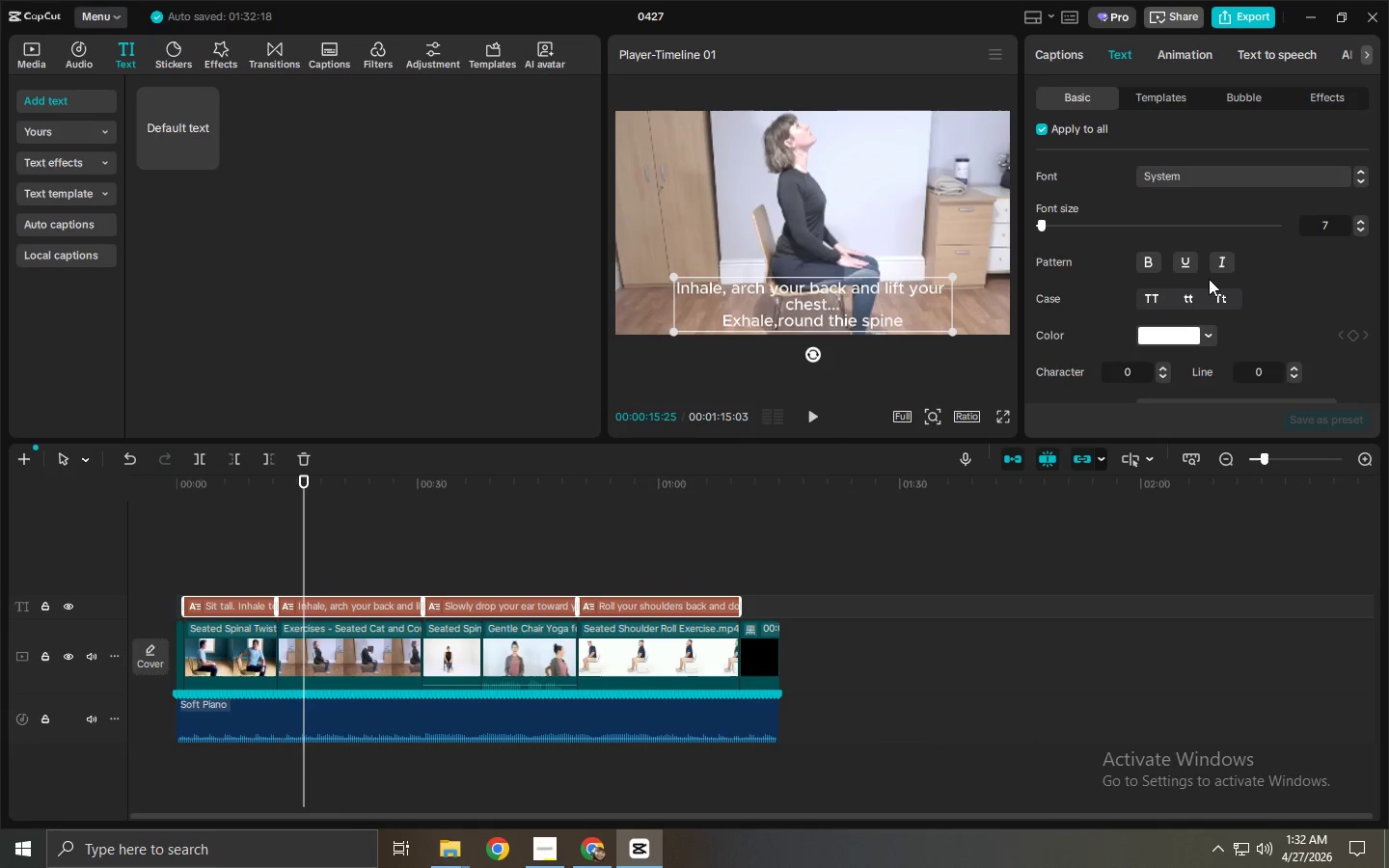 
left_click([1262, 61])
 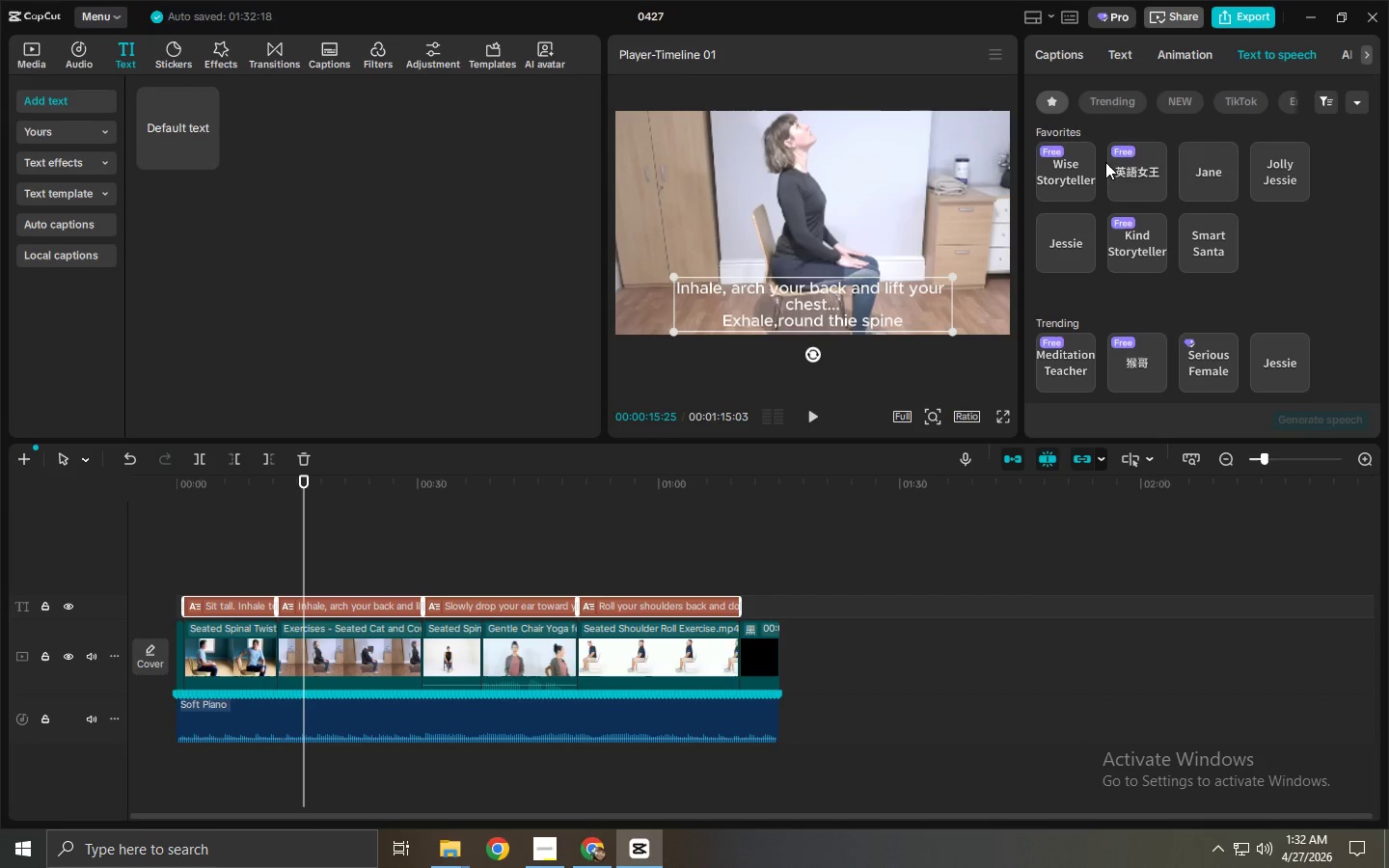 
double_click([1094, 160])
 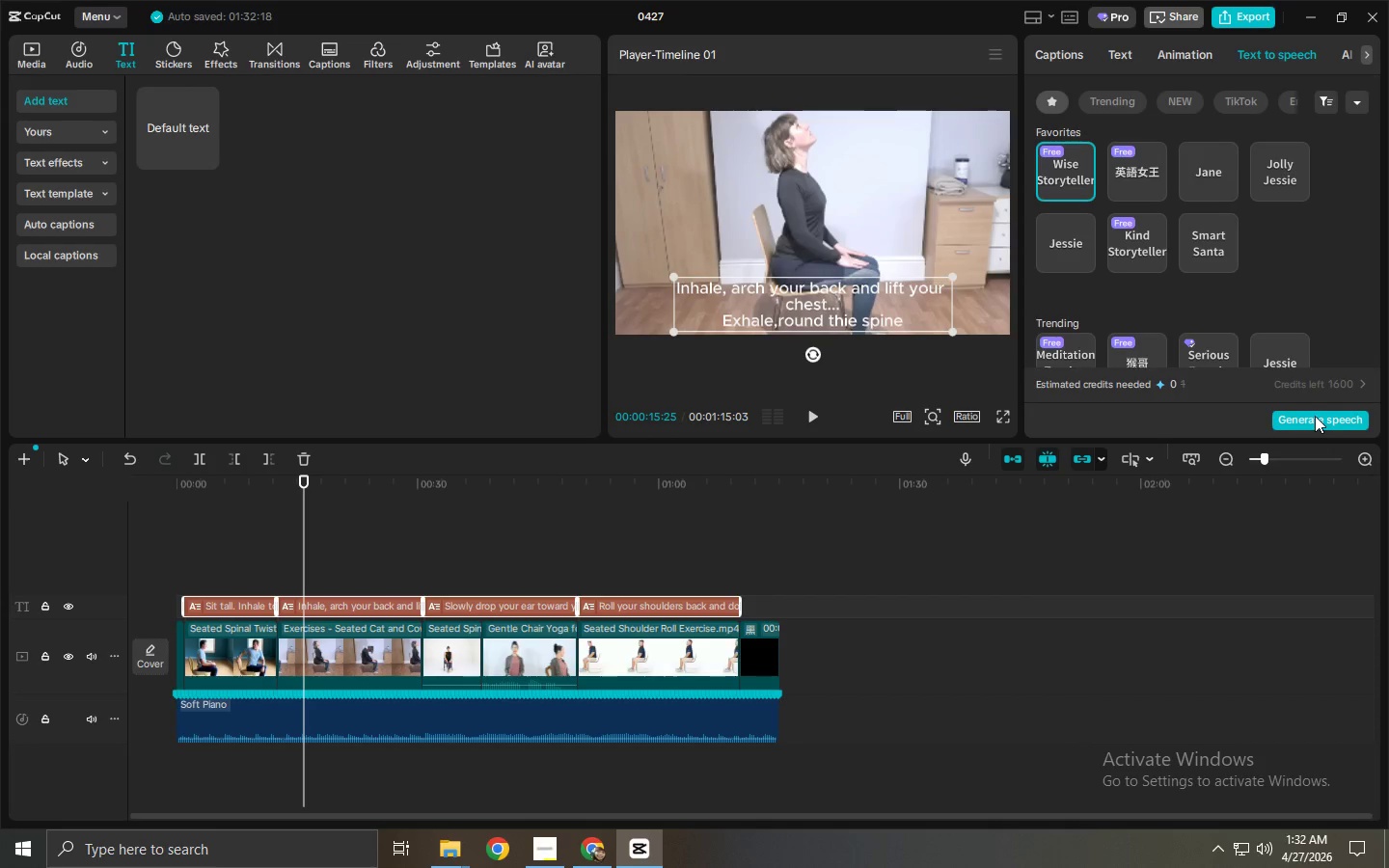 
left_click([1316, 413])
 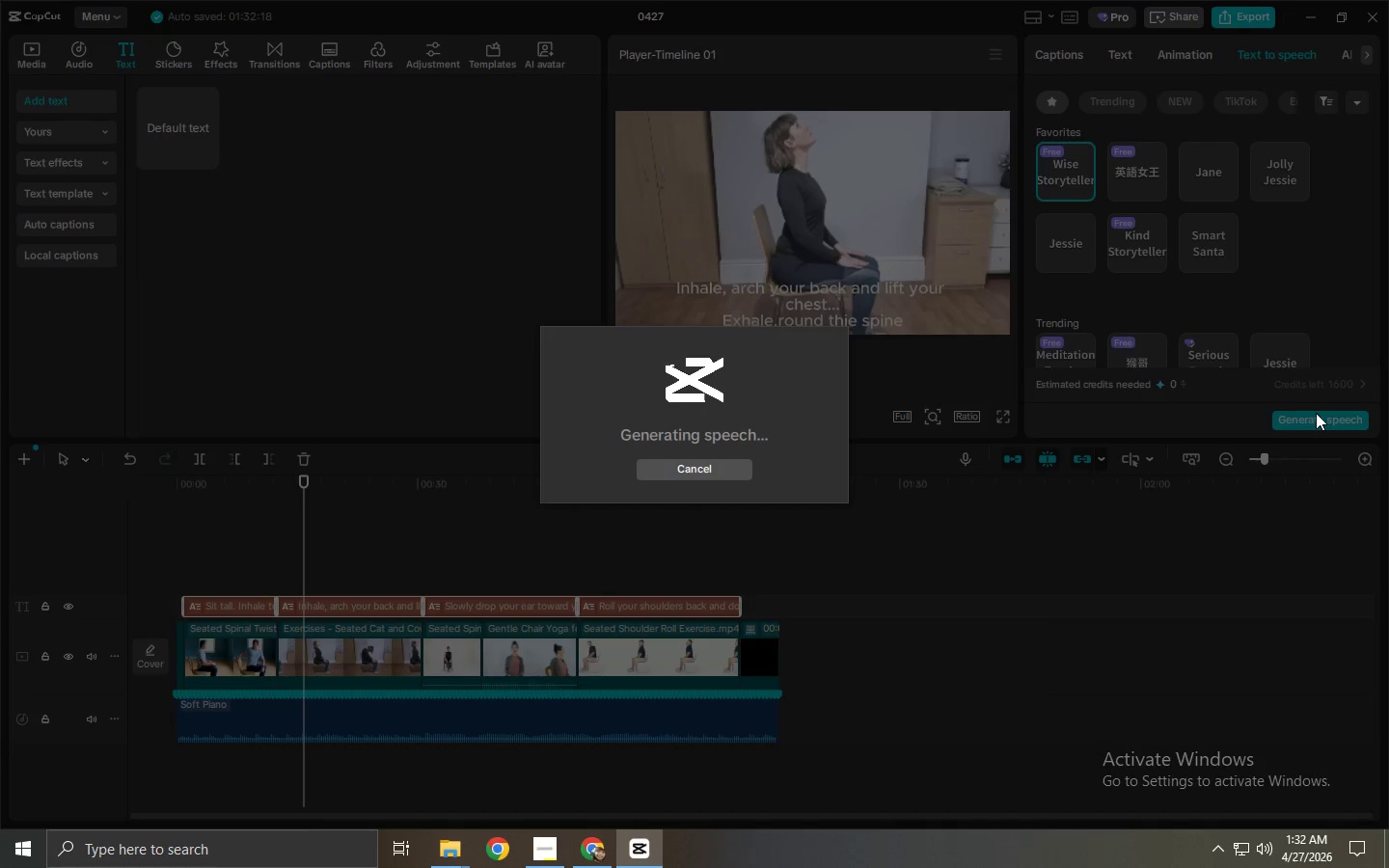 
wait(7.97)
 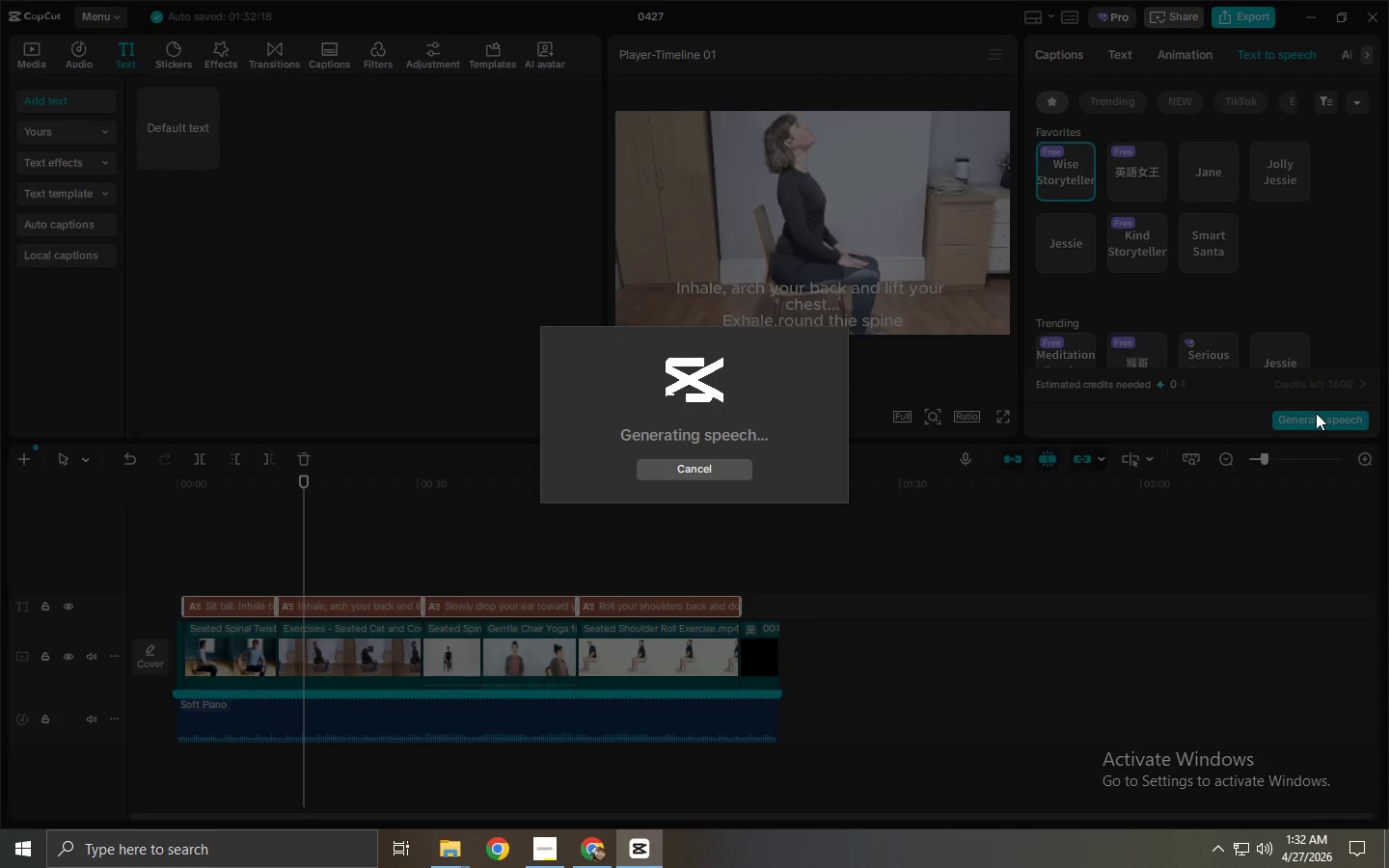 
left_click_drag(start_coordinate=[301, 488], to_coordinate=[0, 491])
 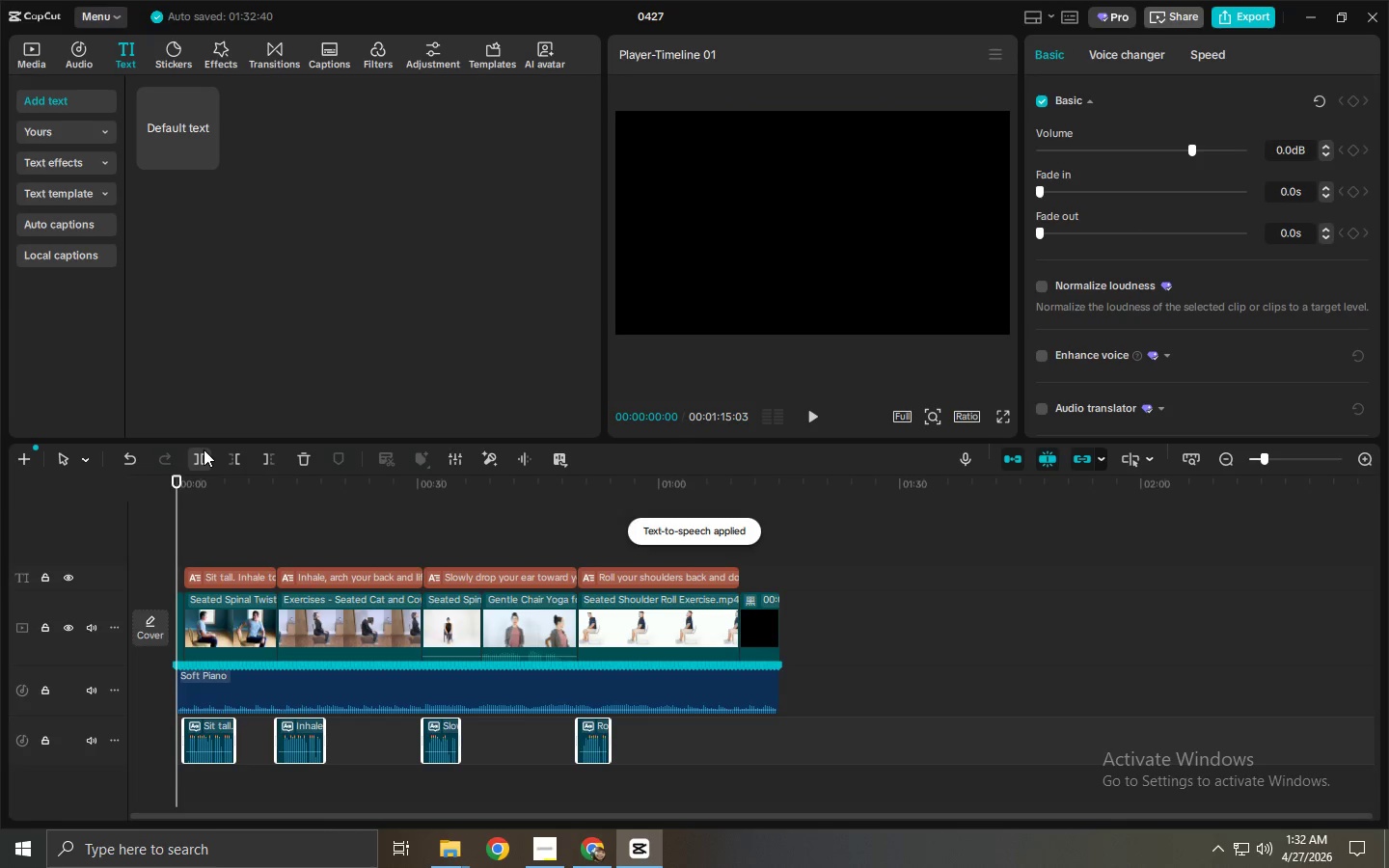 
key(Space)
 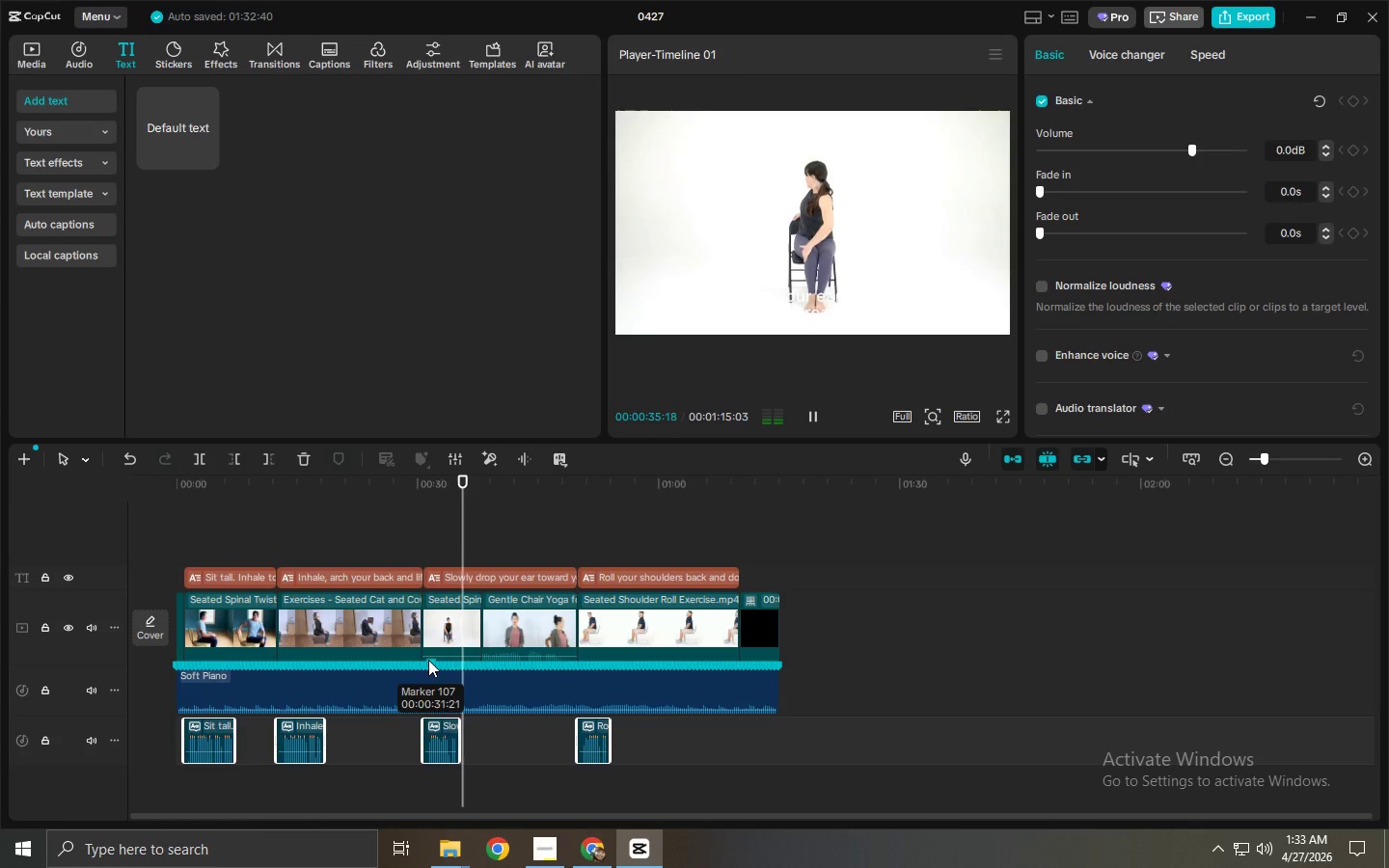 
wait(40.62)
 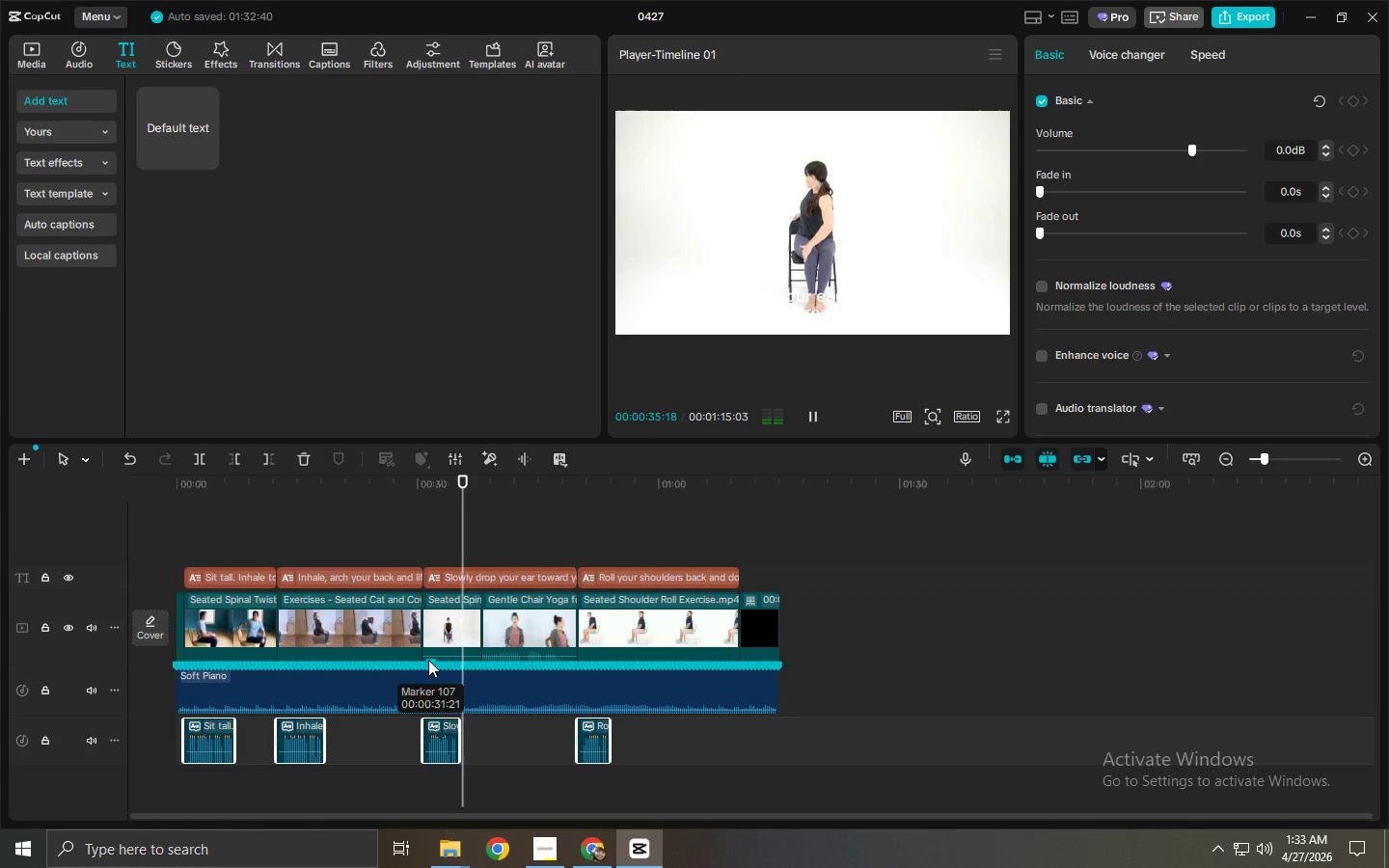 
left_click_drag(start_coordinate=[544, 657], to_coordinate=[541, 684])
 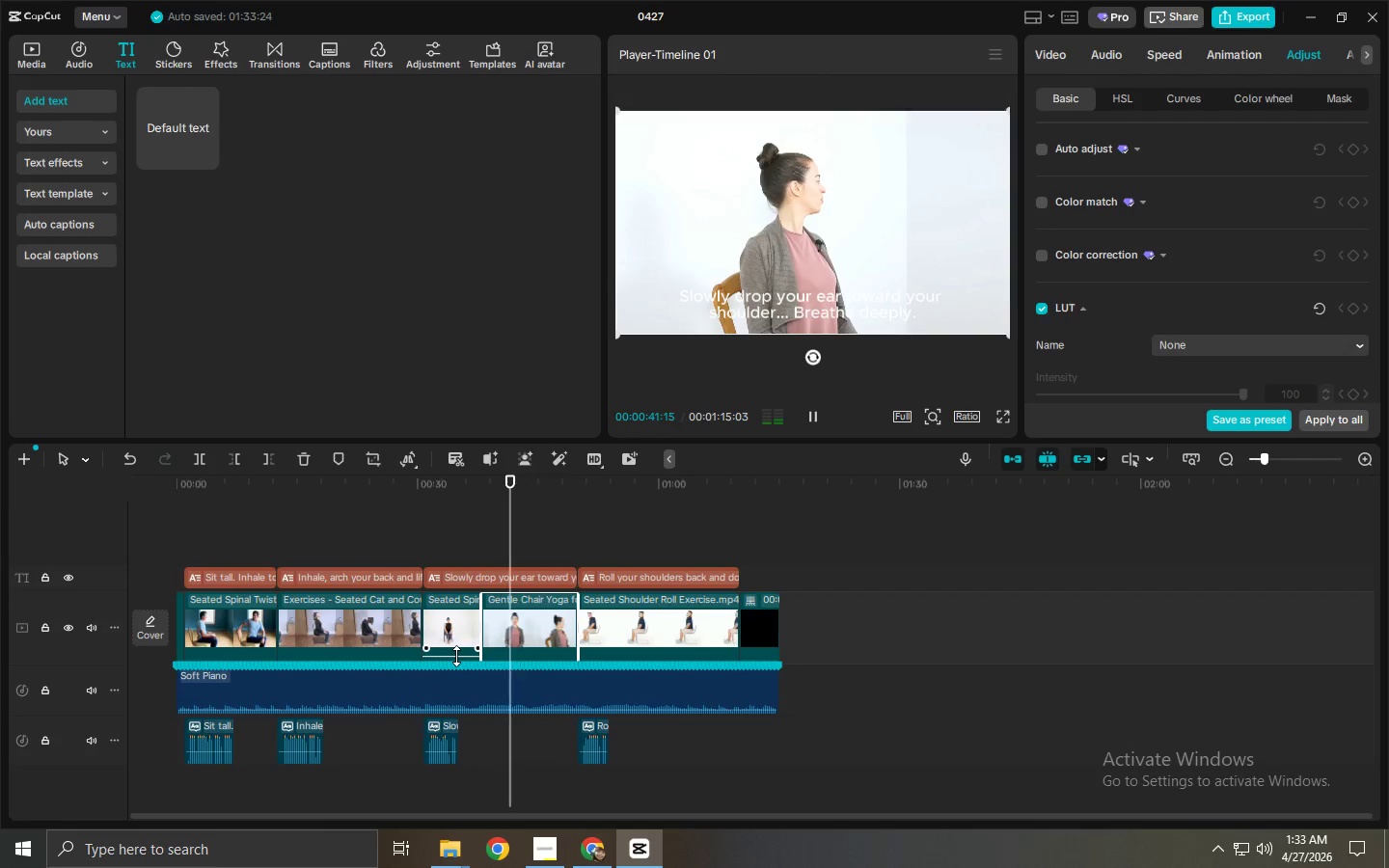 
left_click_drag(start_coordinate=[456, 656], to_coordinate=[456, 671])
 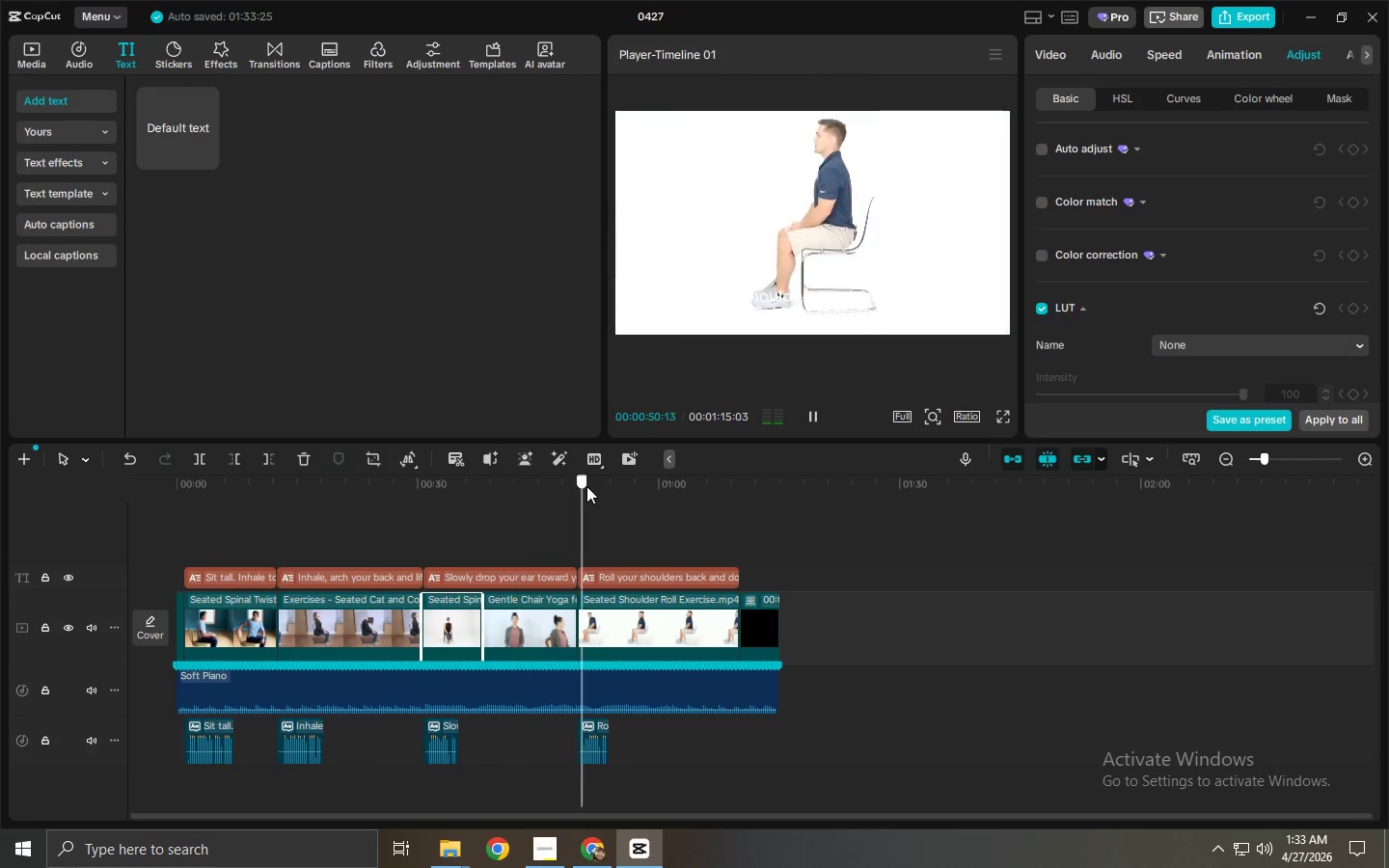 
left_click([586, 486])
 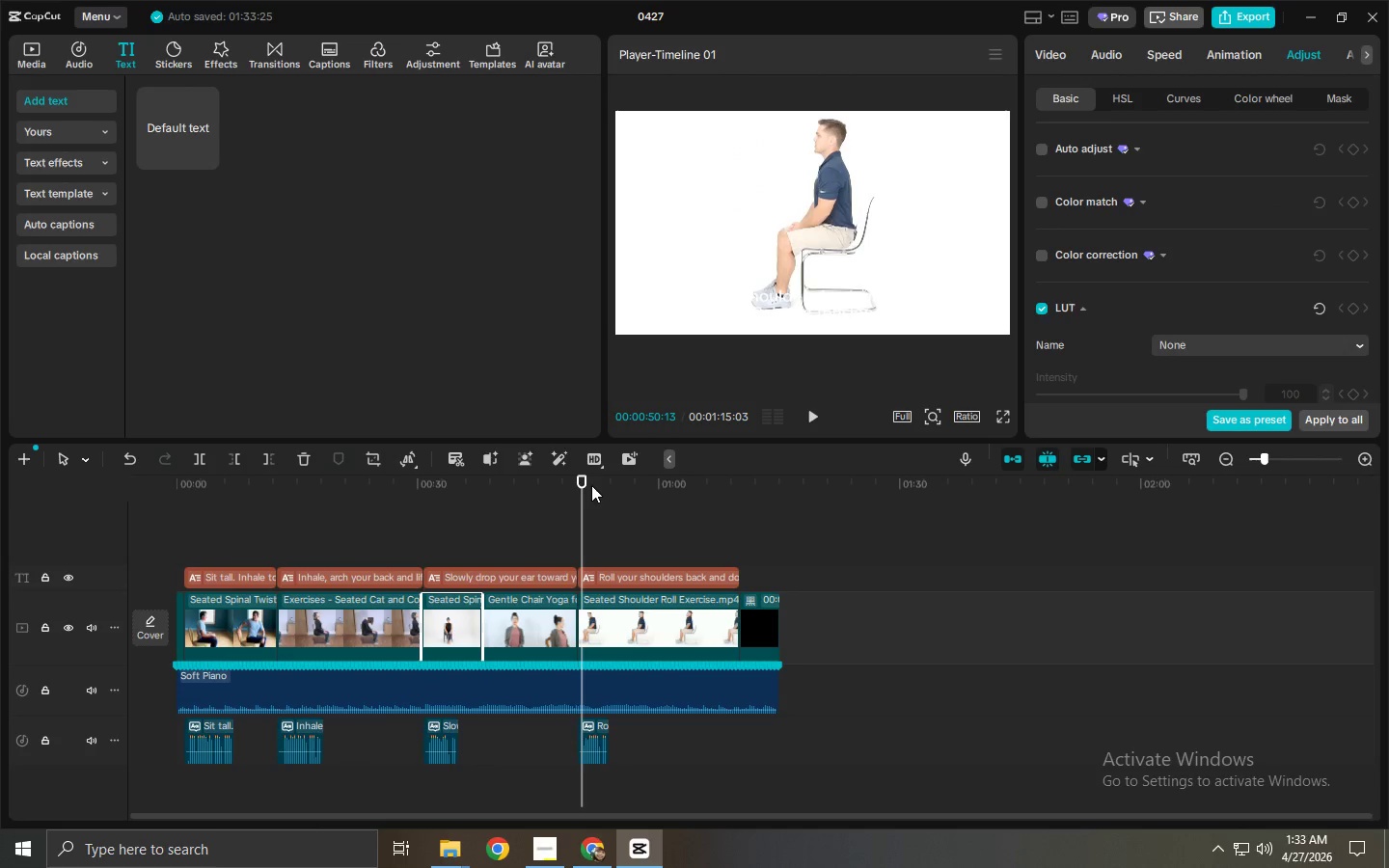 
key(Space)
 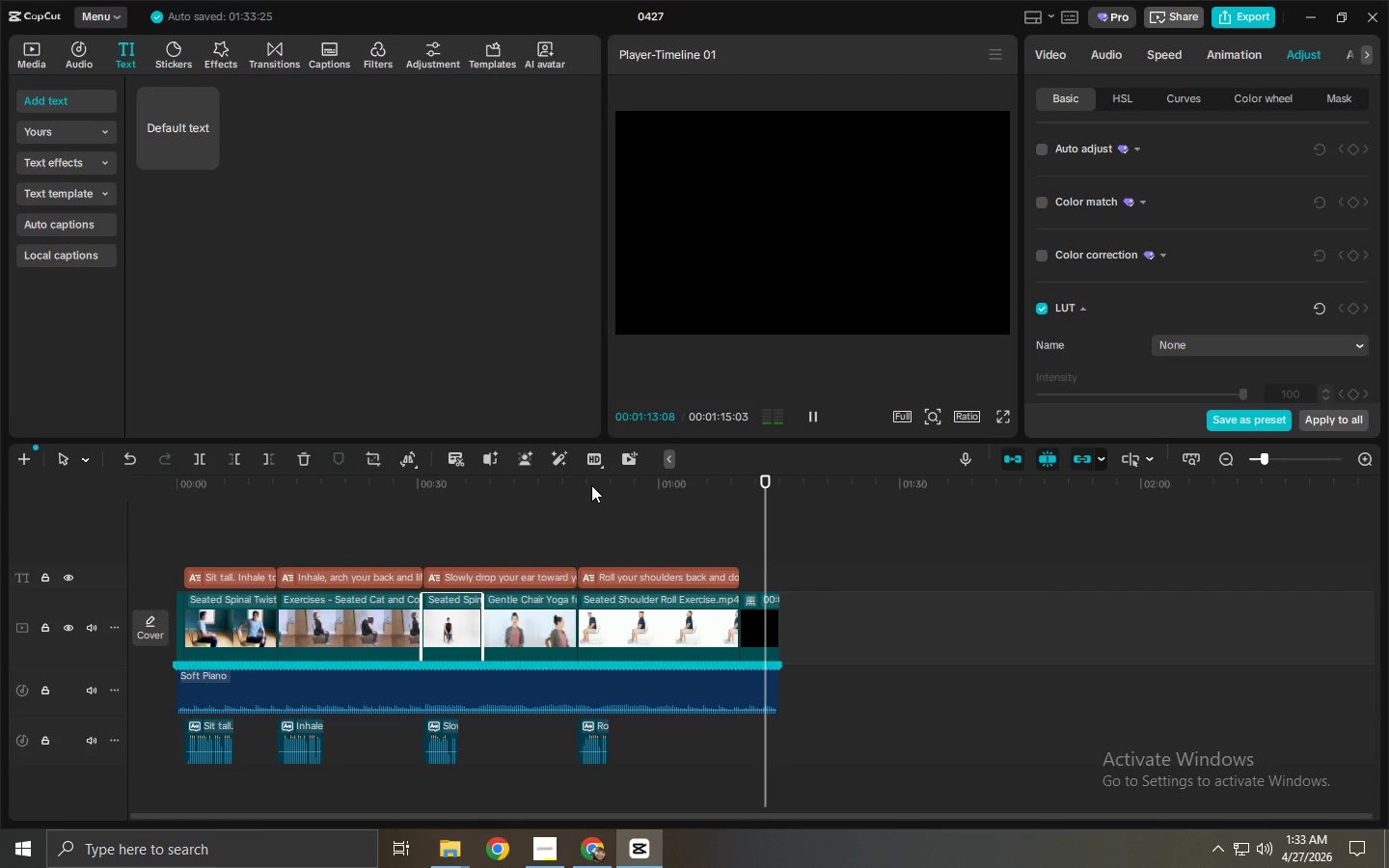 
wait(27.89)
 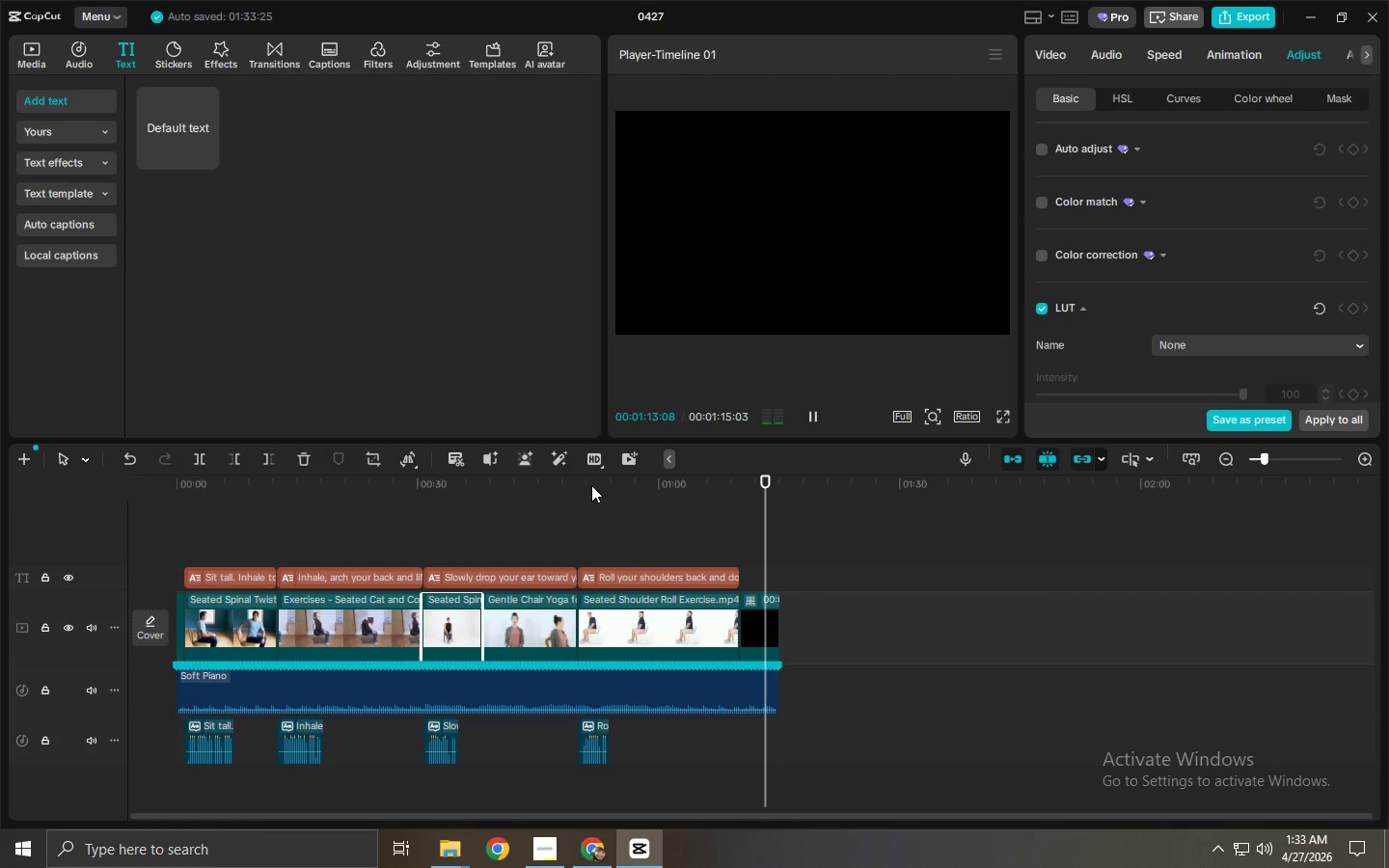 
key(Space)
 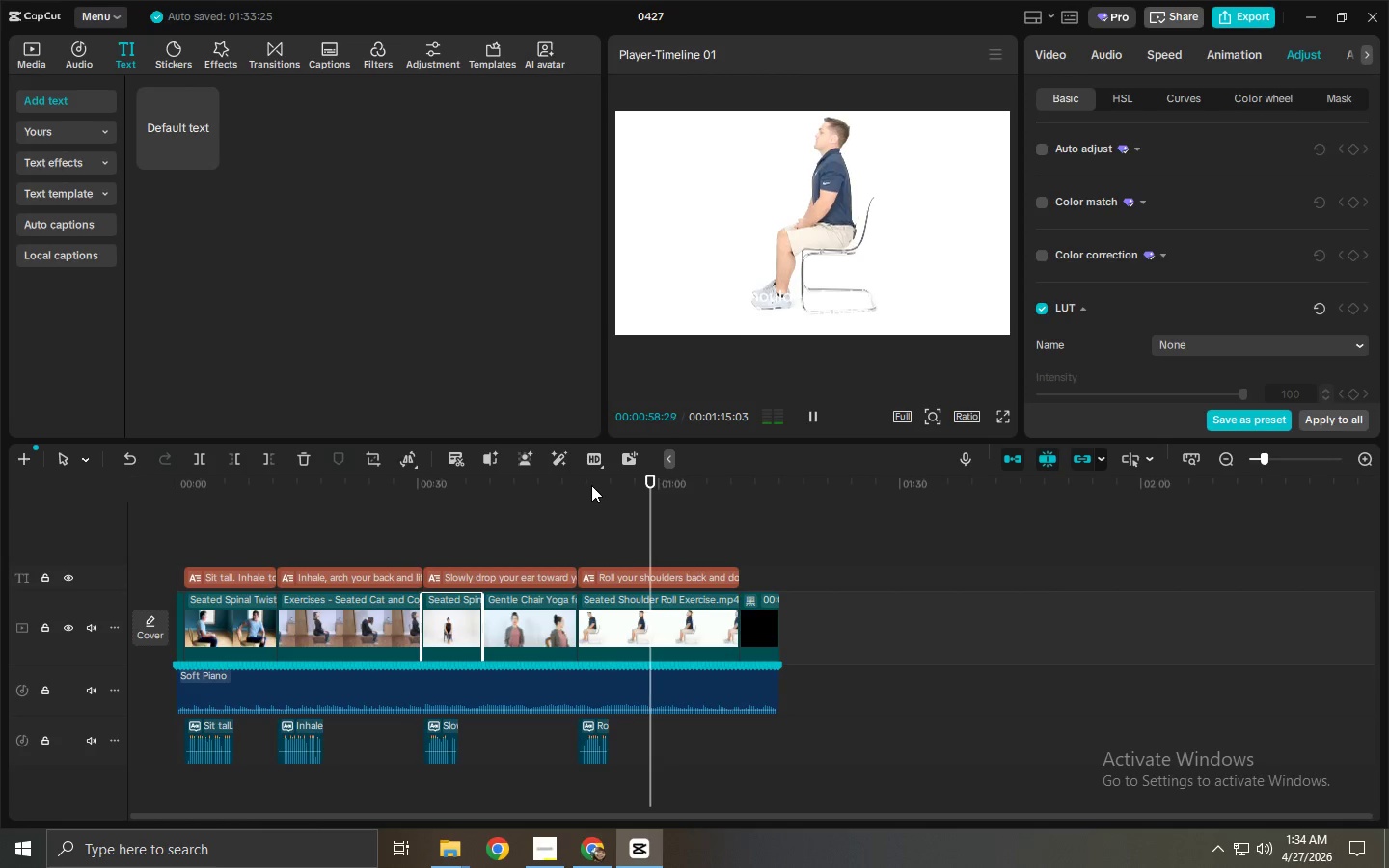 
wait(64.06)
 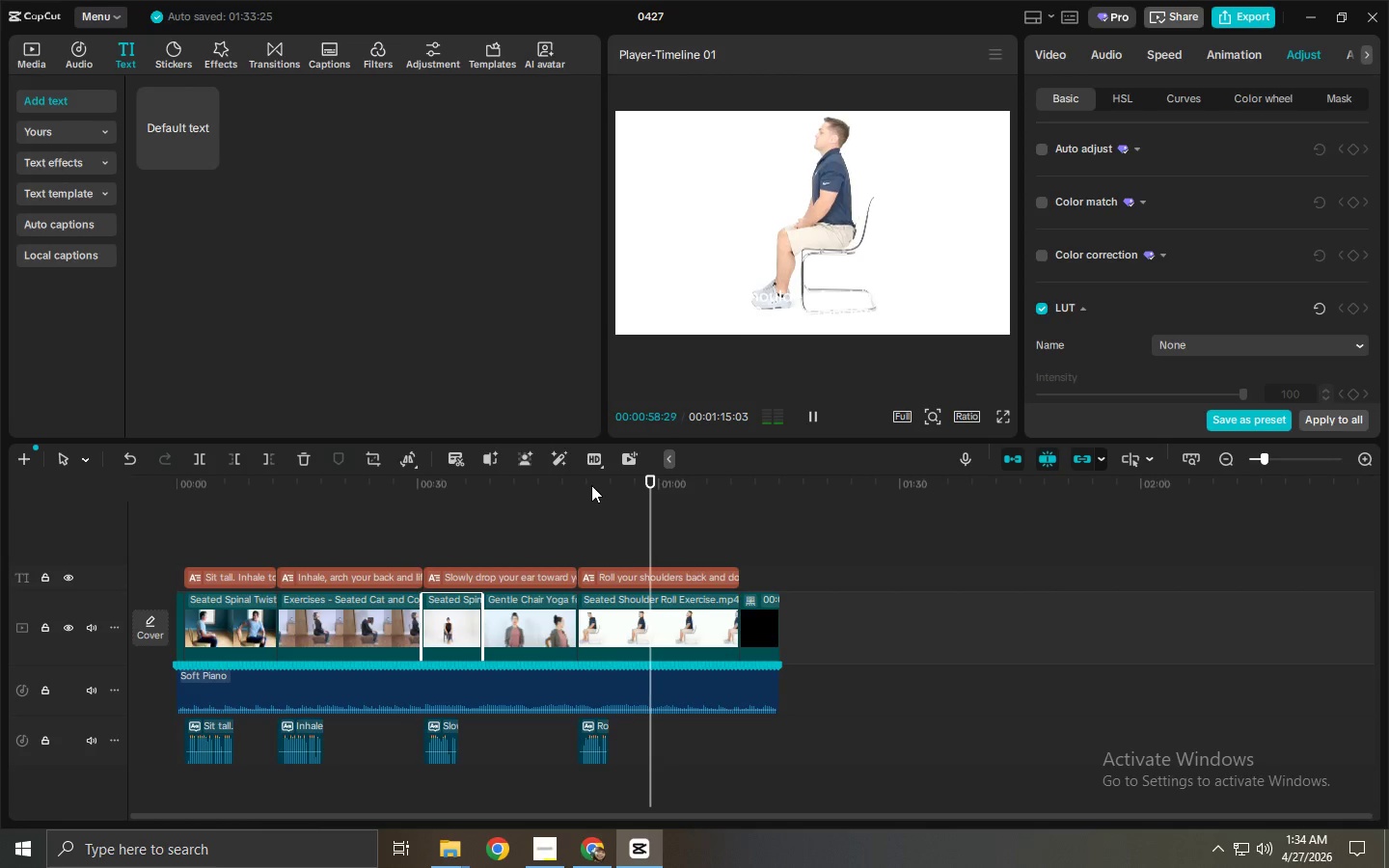 
left_click_drag(start_coordinate=[675, 751], to_coordinate=[146, 772])
 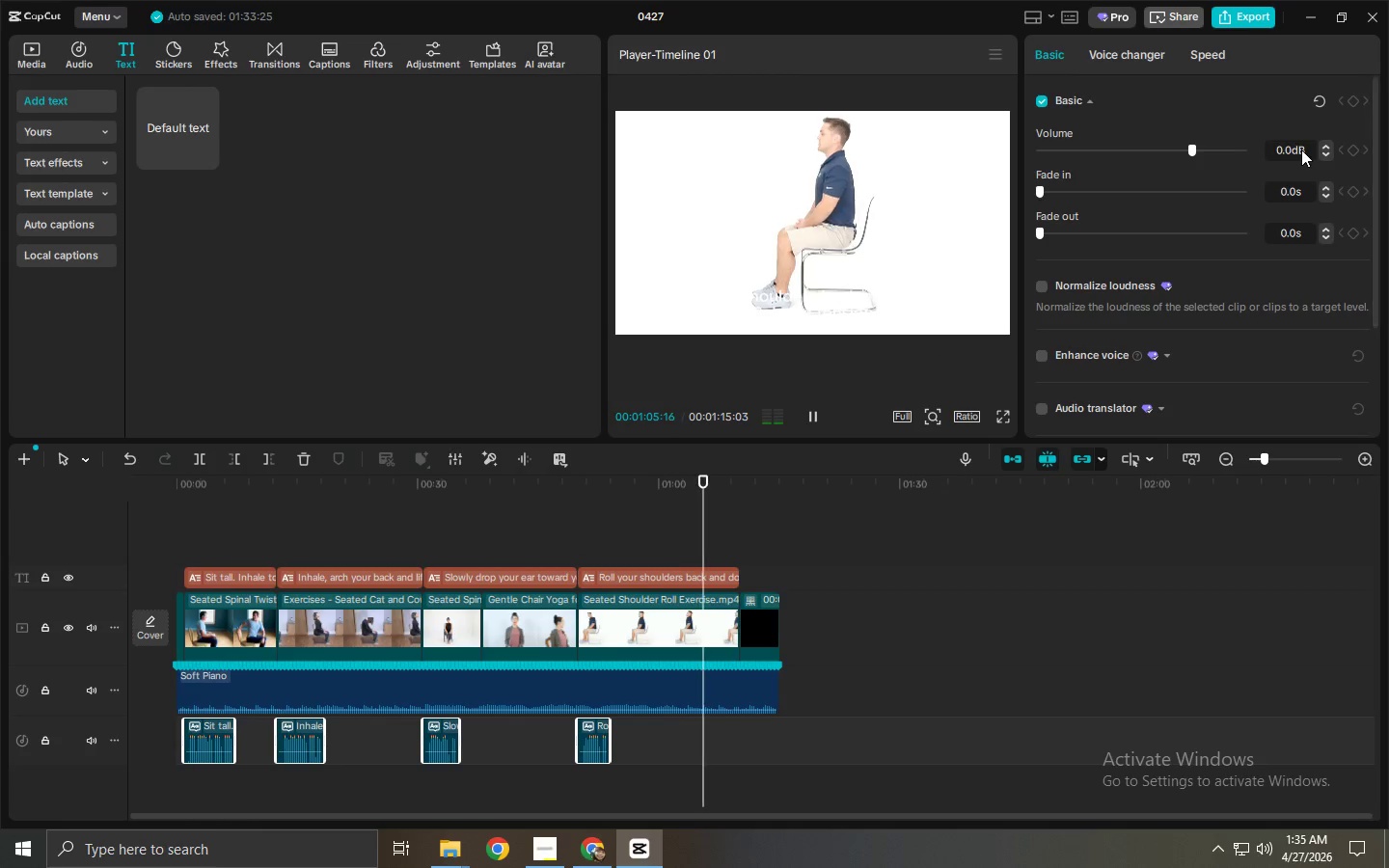 
left_click_drag(start_coordinate=[1288, 149], to_coordinate=[1256, 150])
 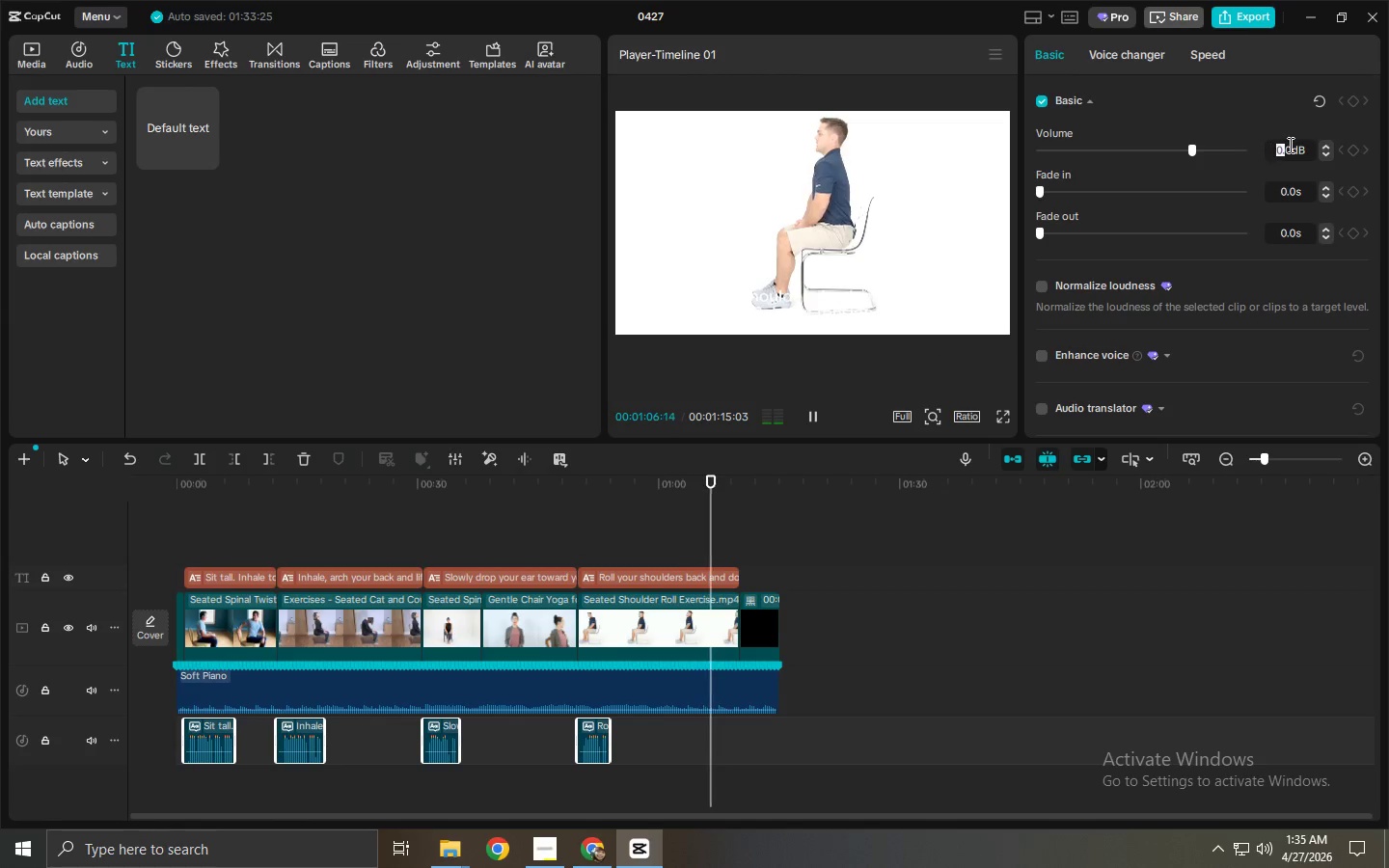 
left_click([1289, 145])
 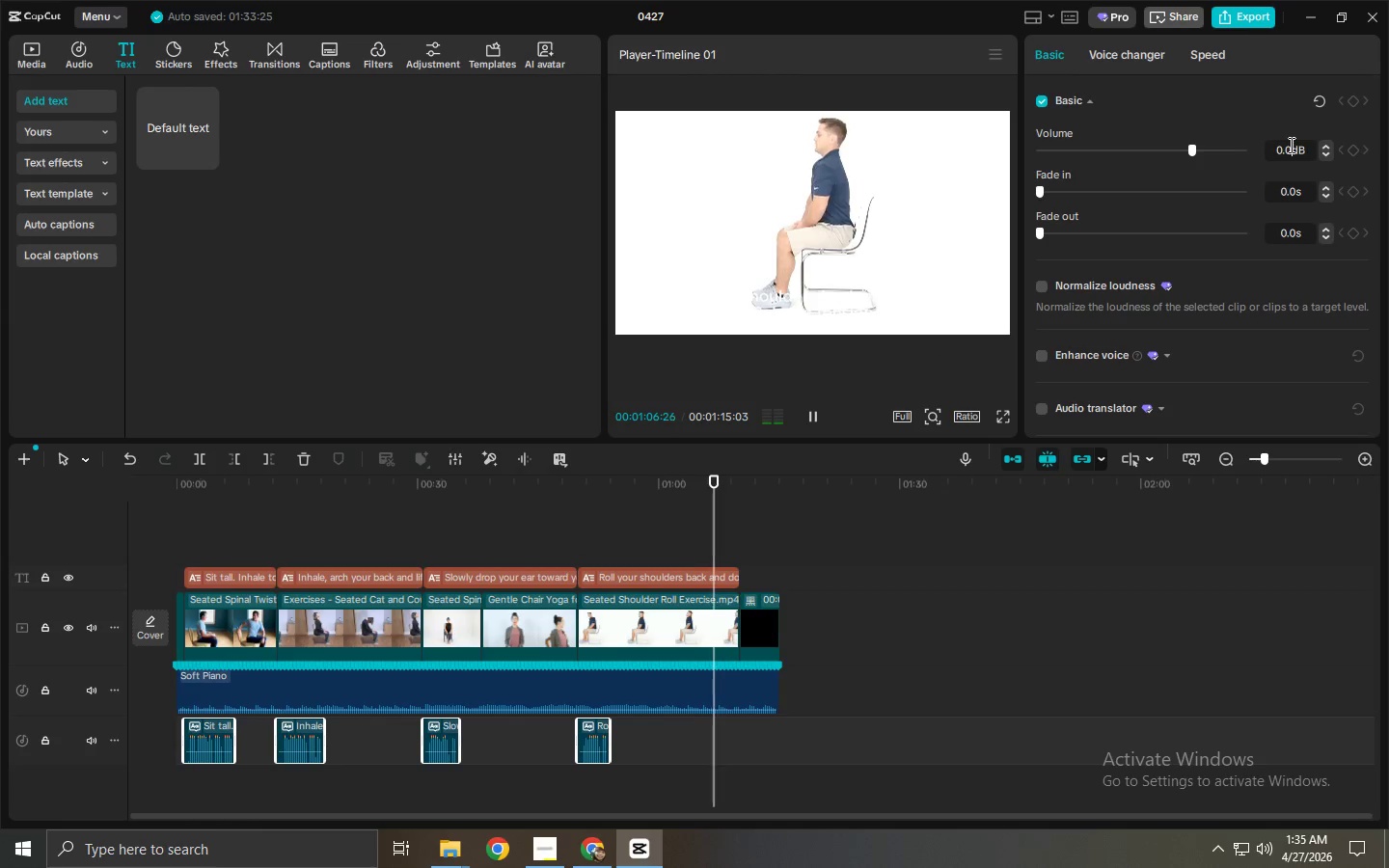 
left_click_drag(start_coordinate=[1290, 145], to_coordinate=[1234, 143])
 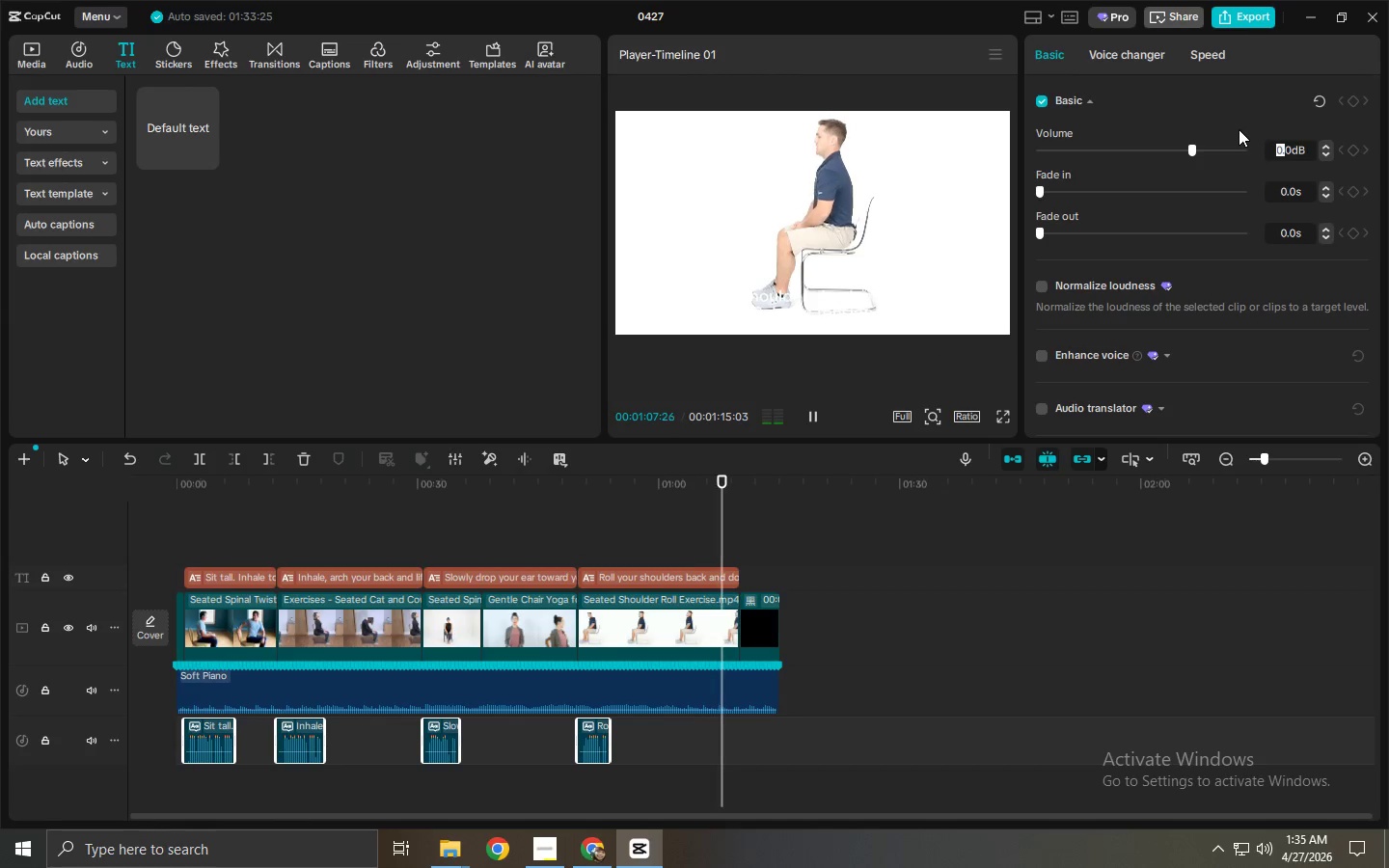 
key(ArrowRight)
 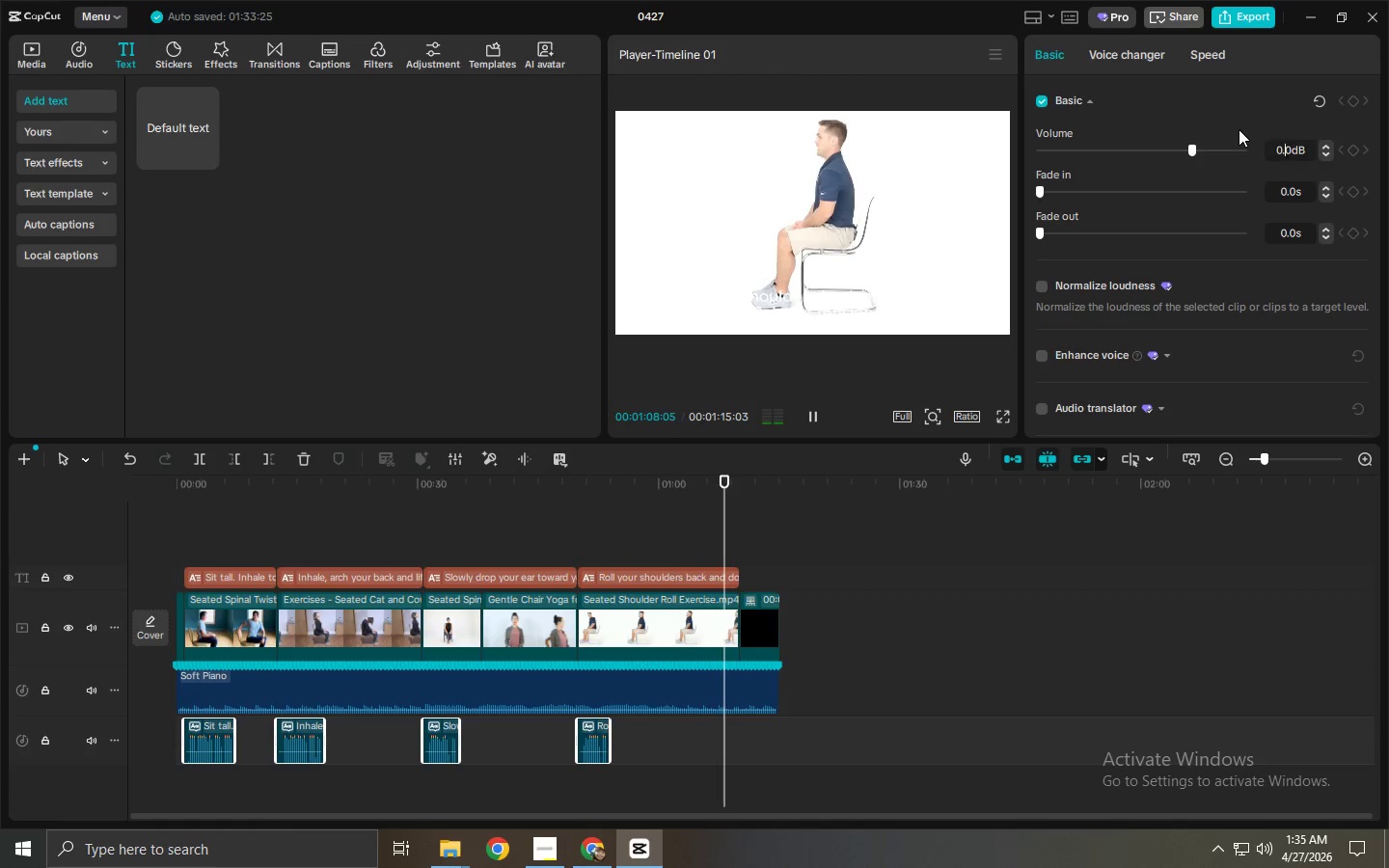 
key(ArrowRight)
 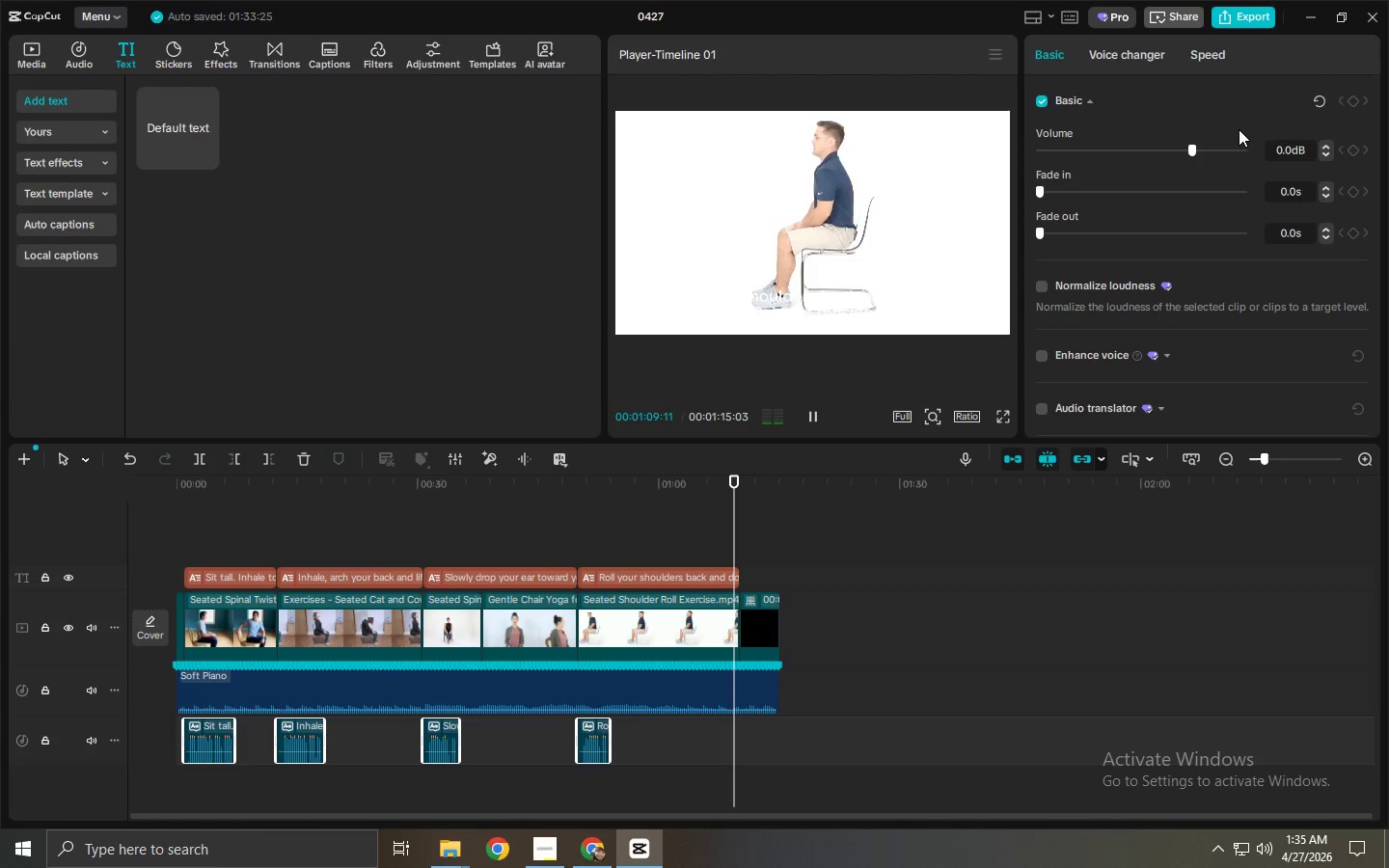 
key(Backspace)
 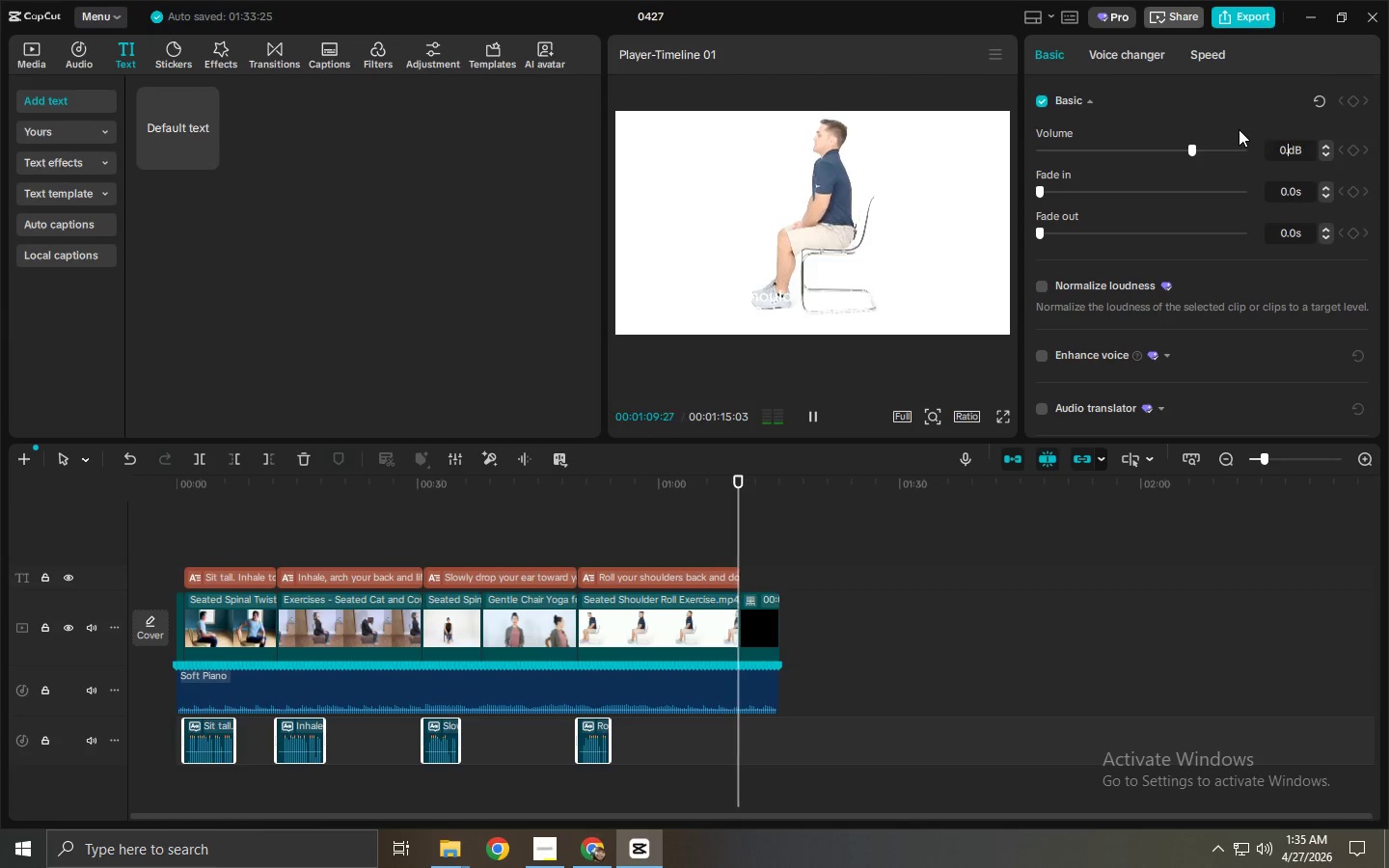 
key(Backspace)
 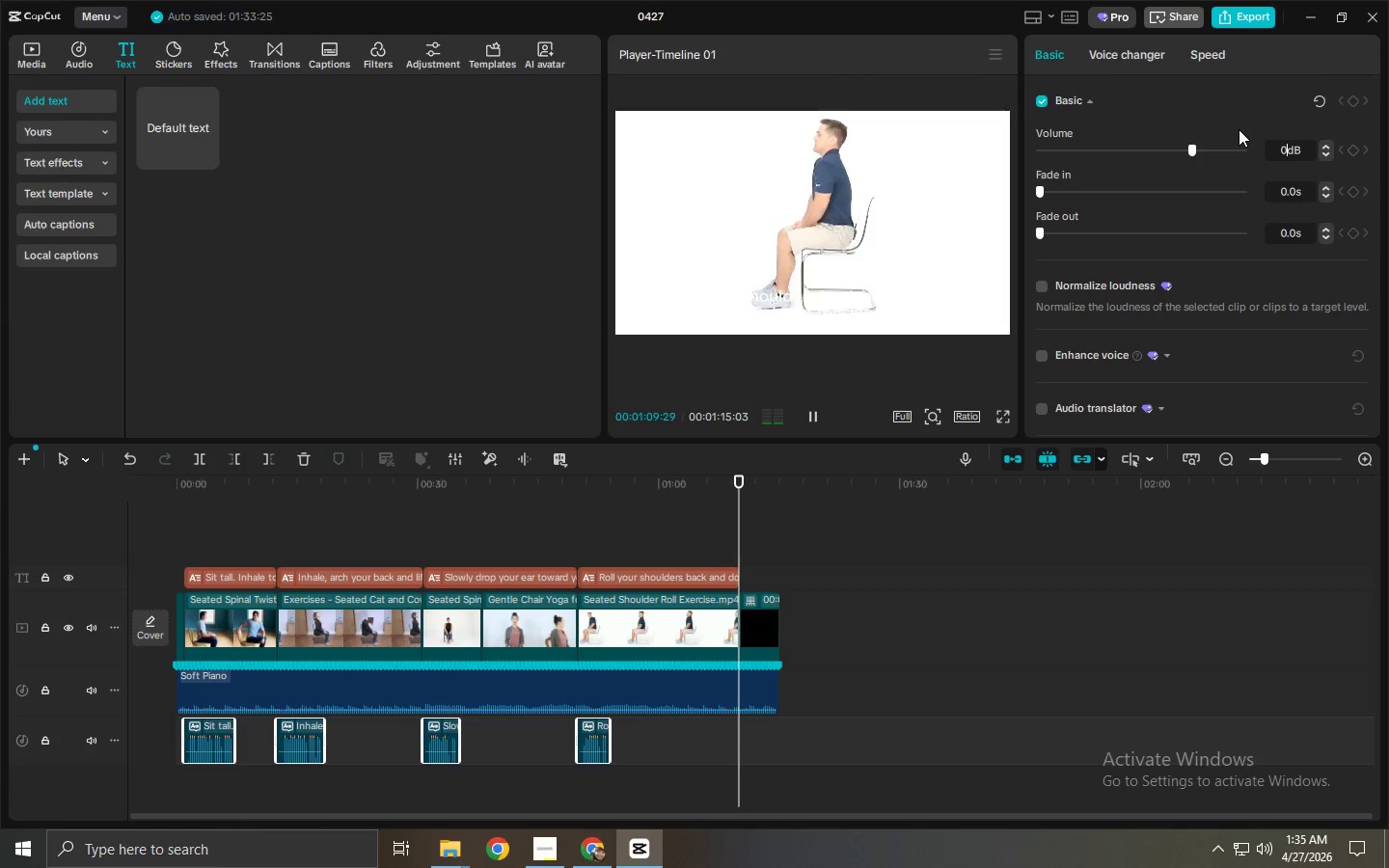 
key(Backspace)
 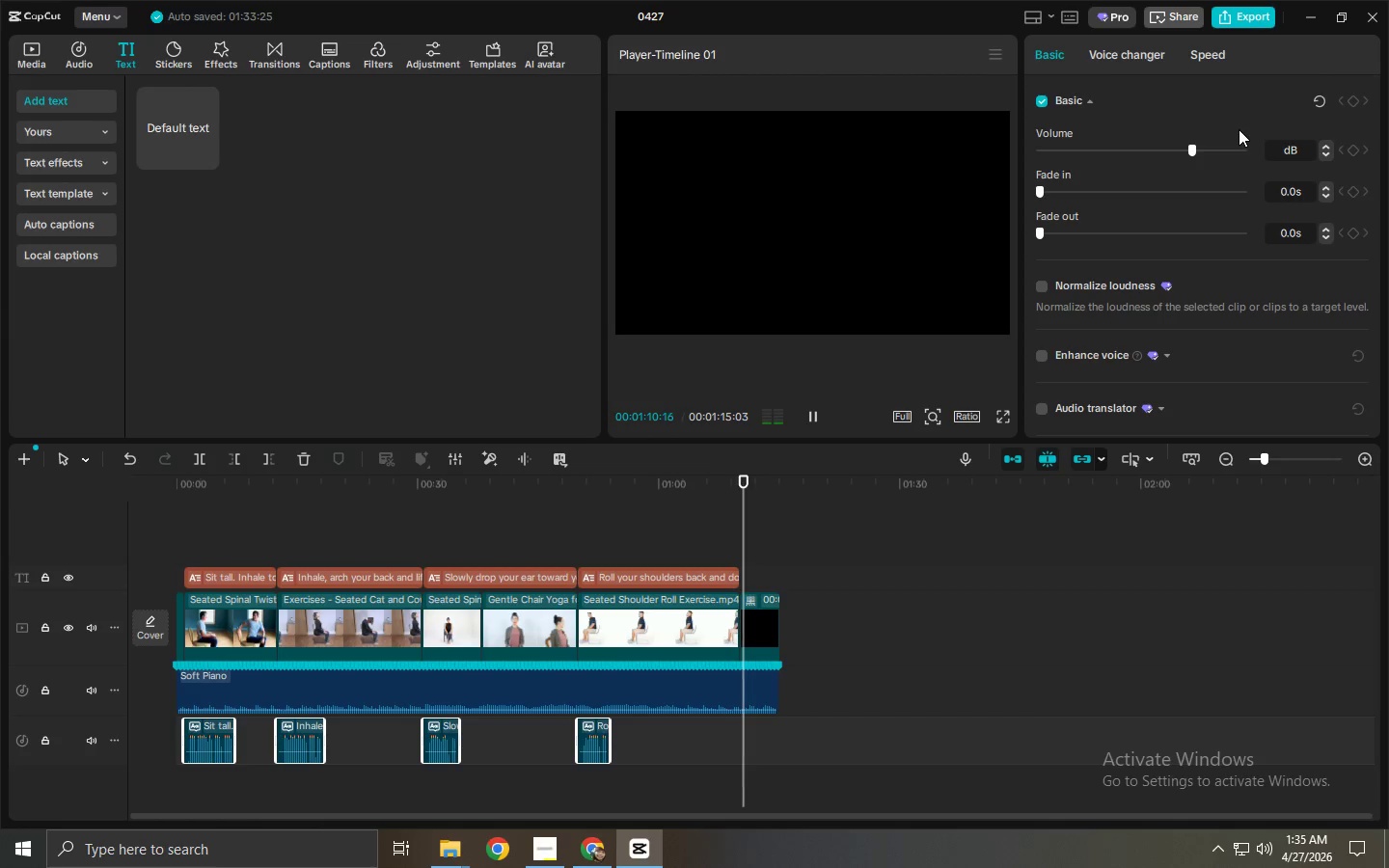 
key(Numpad3)
 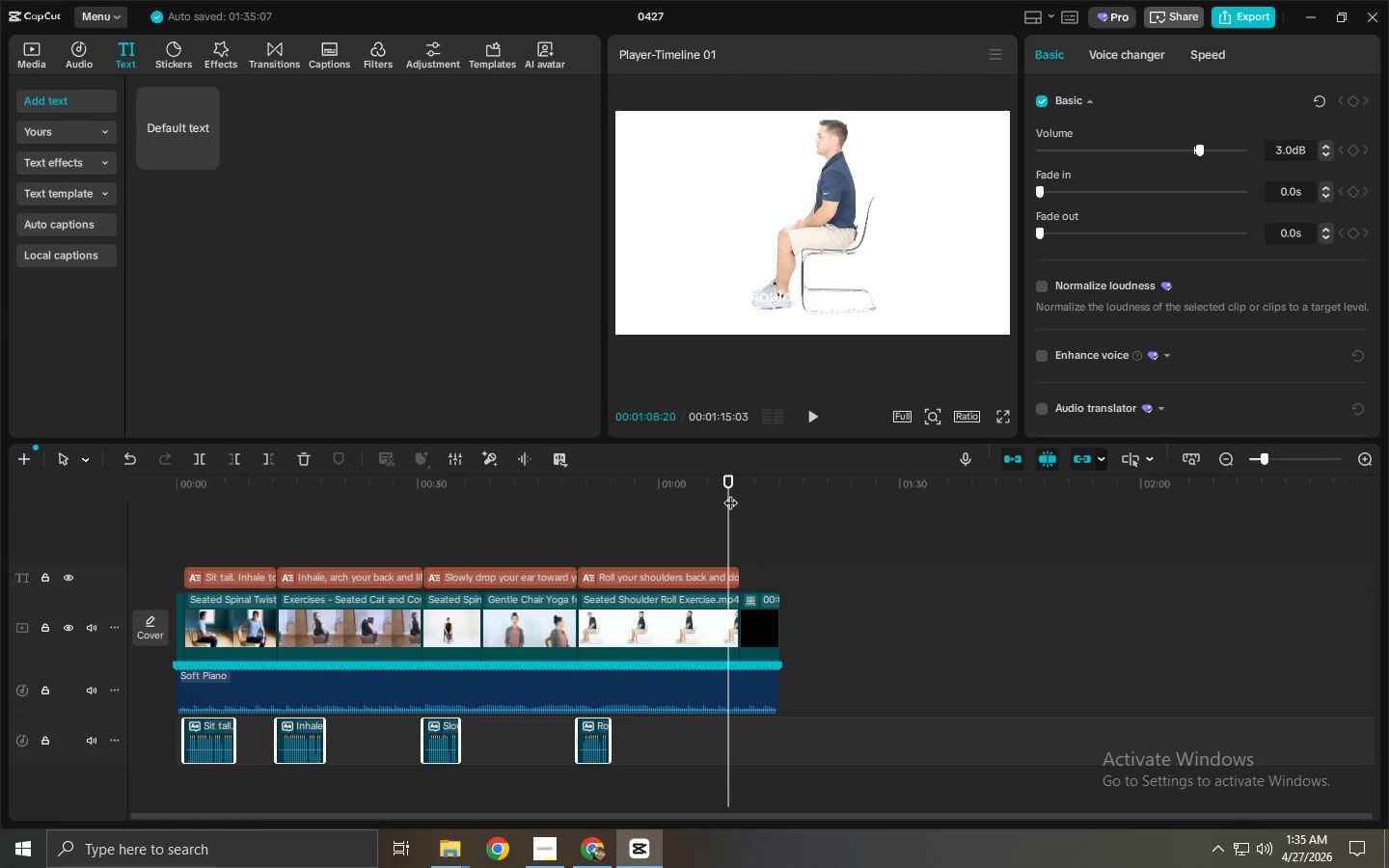 
wait(11.51)
 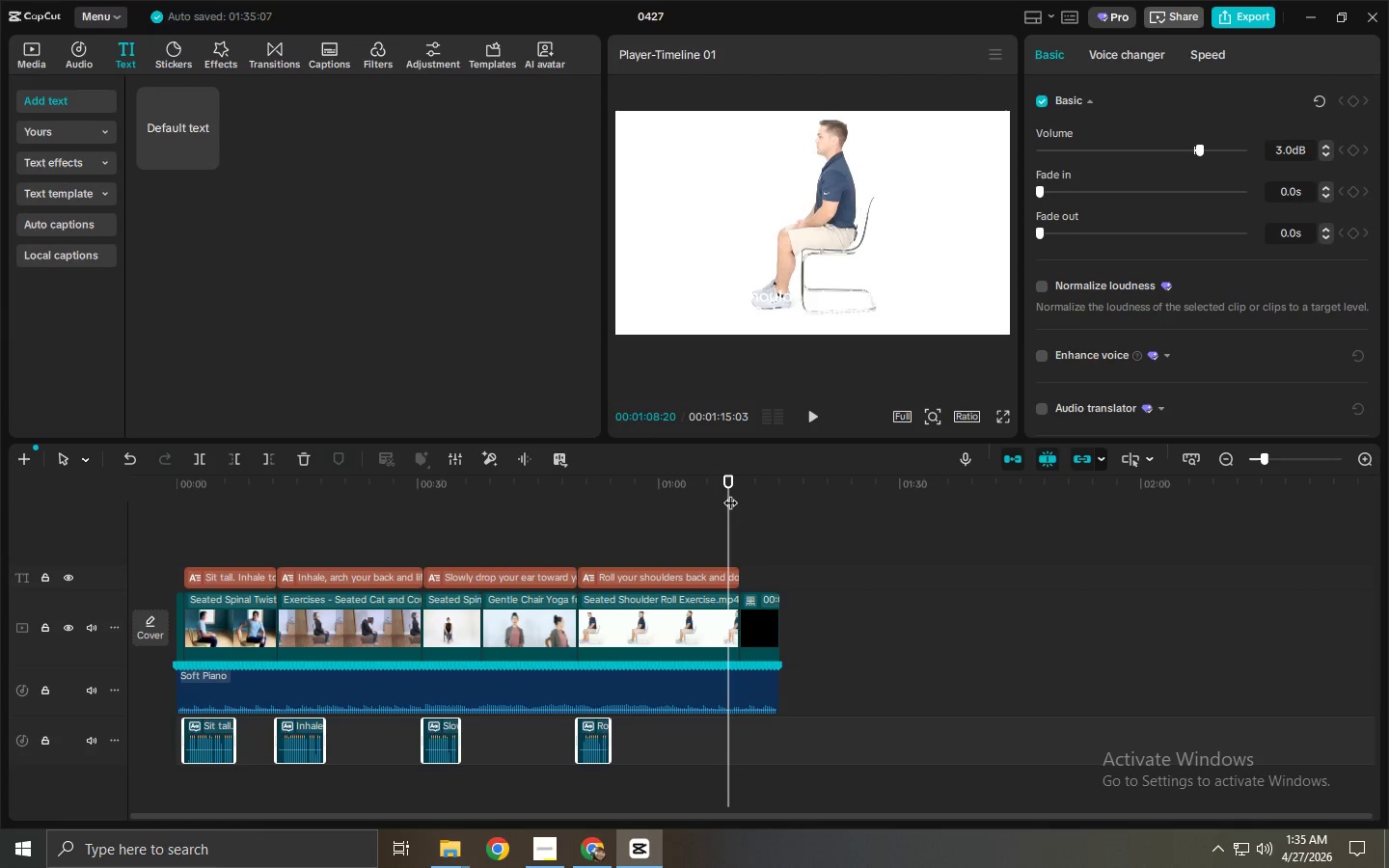 
left_click_drag(start_coordinate=[121, 49], to_coordinate=[218, 502])
 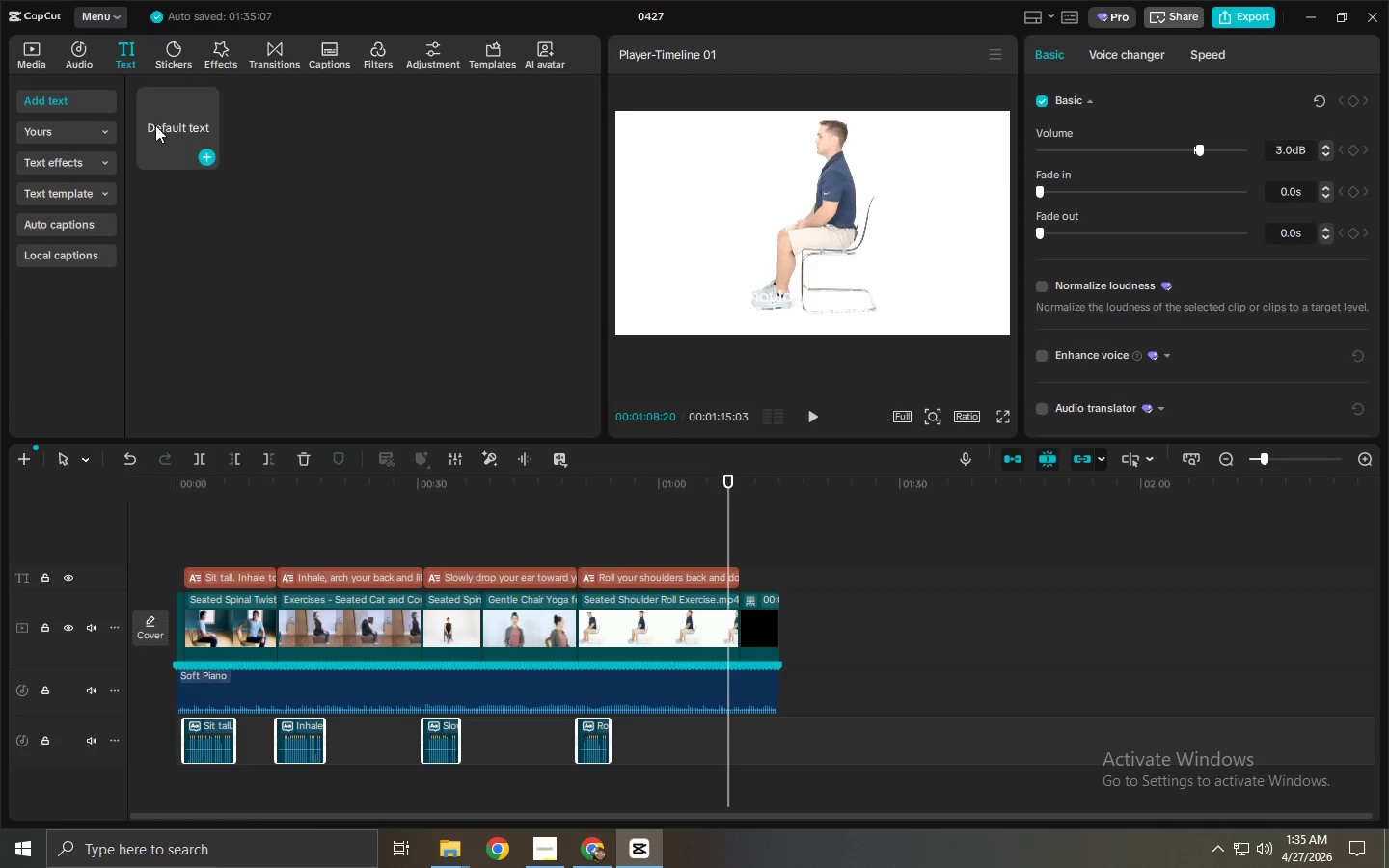 
left_click_drag(start_coordinate=[163, 127], to_coordinate=[188, 557])
 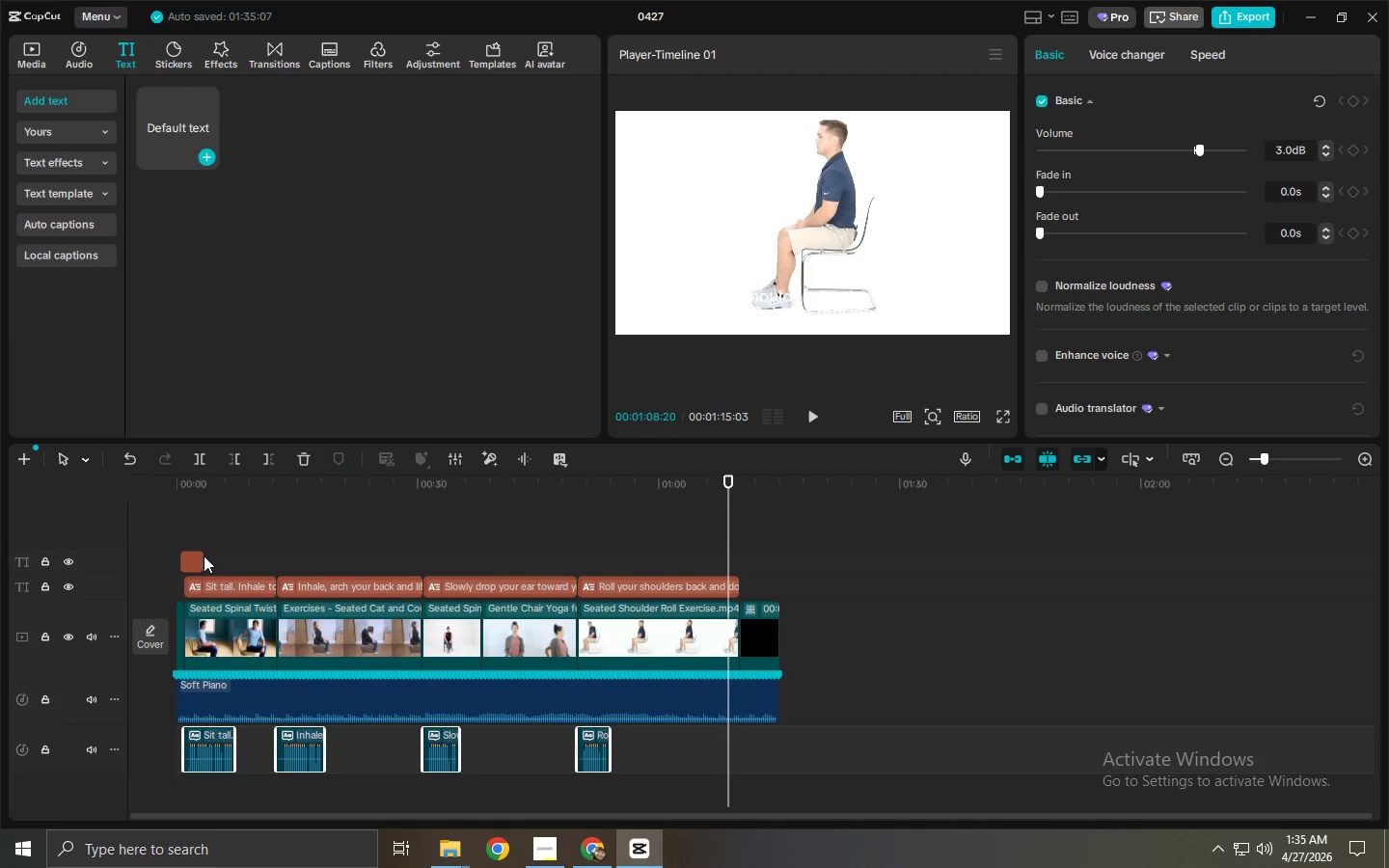 
left_click([193, 556])
 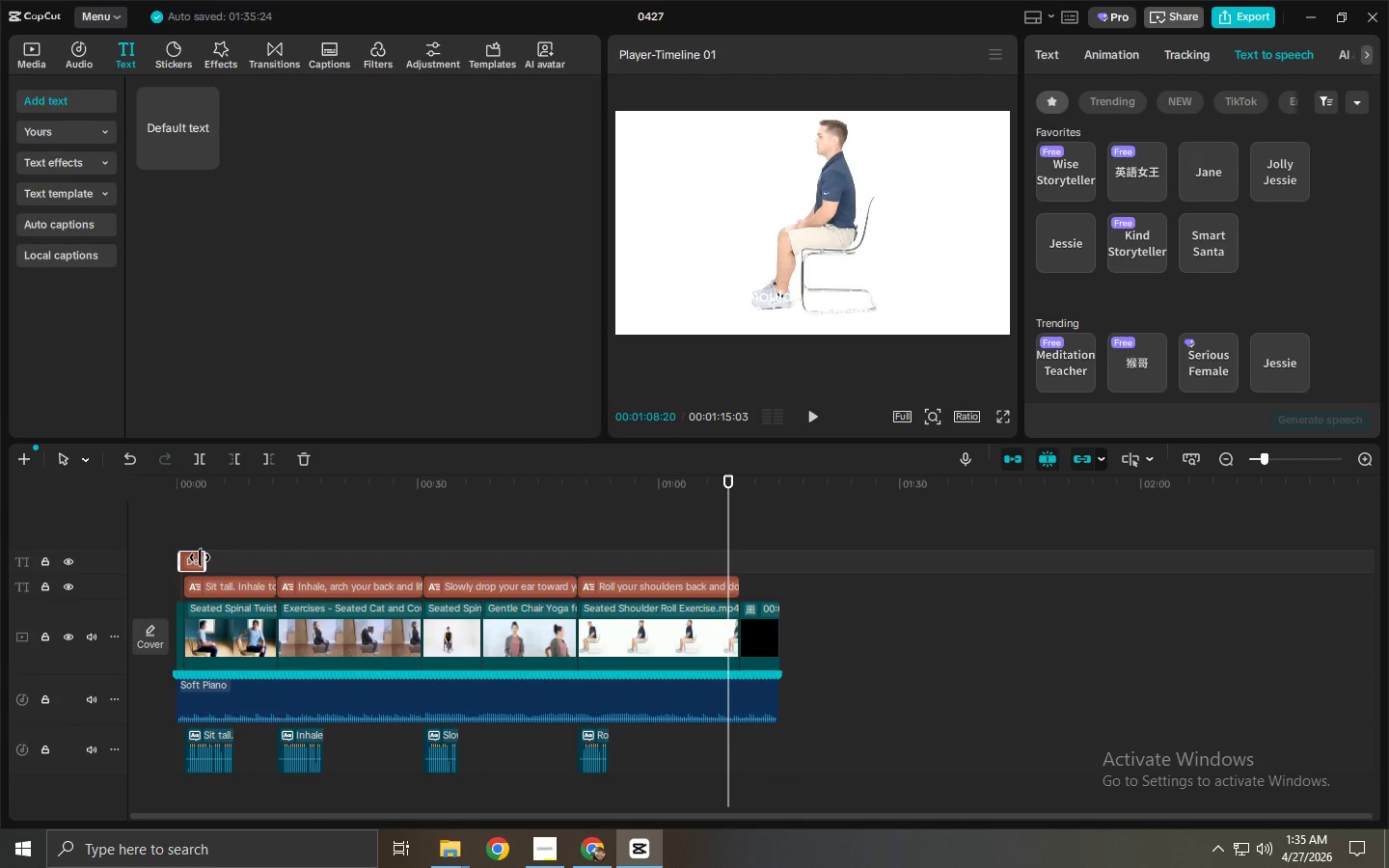 
left_click_drag(start_coordinate=[192, 557], to_coordinate=[203, 560])
 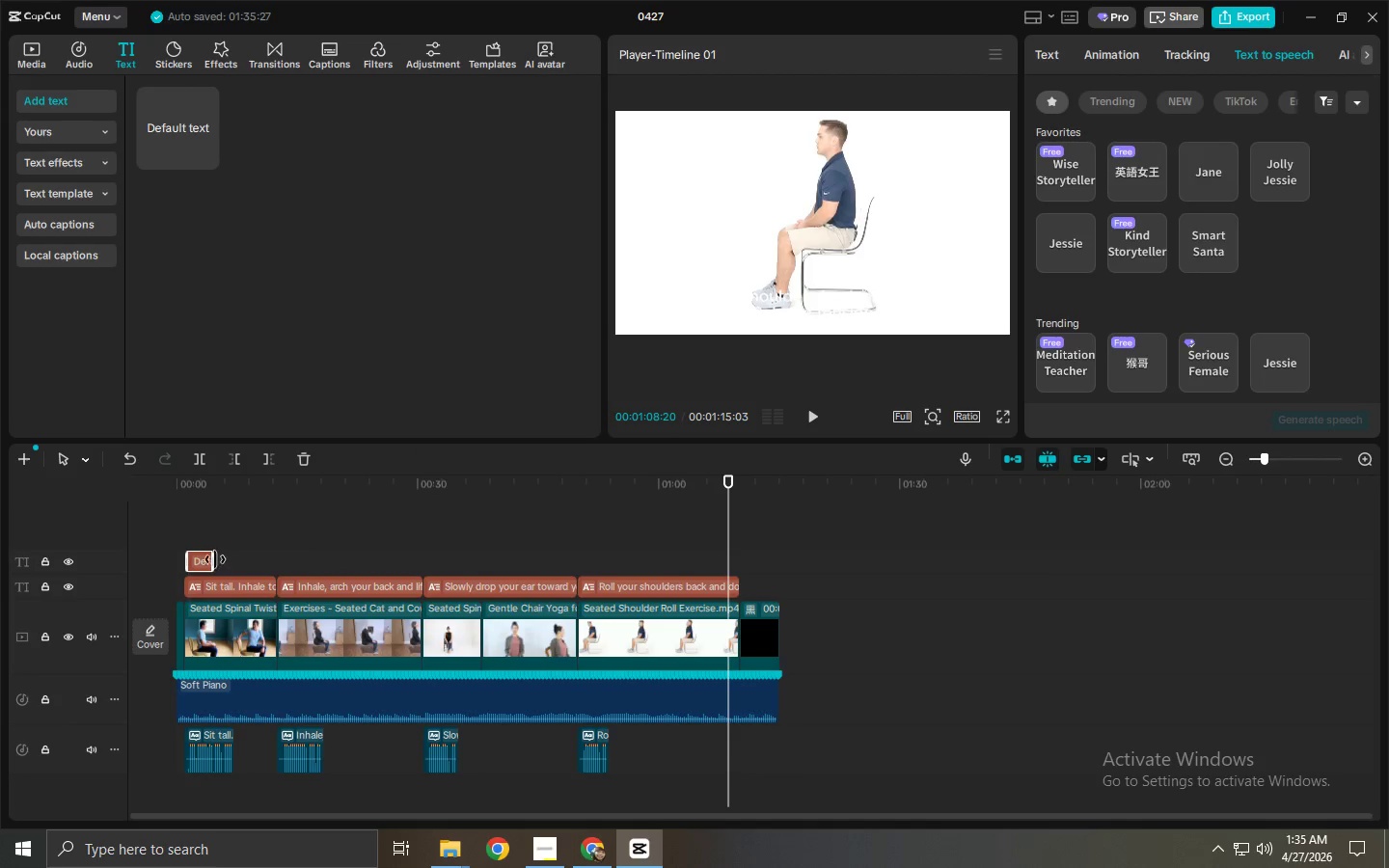 
left_click_drag(start_coordinate=[213, 558], to_coordinate=[393, 566])
 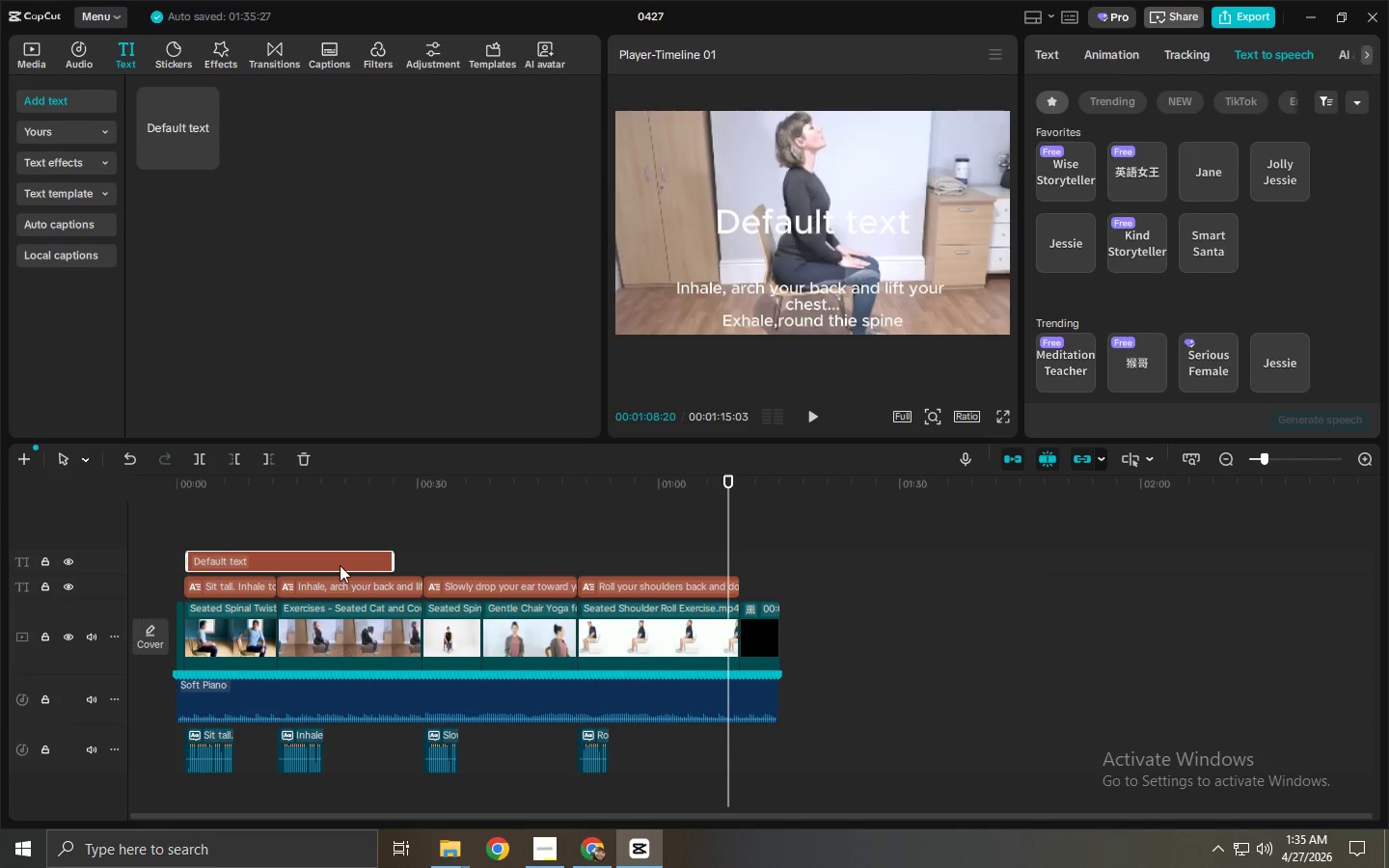 
left_click([340, 565])
 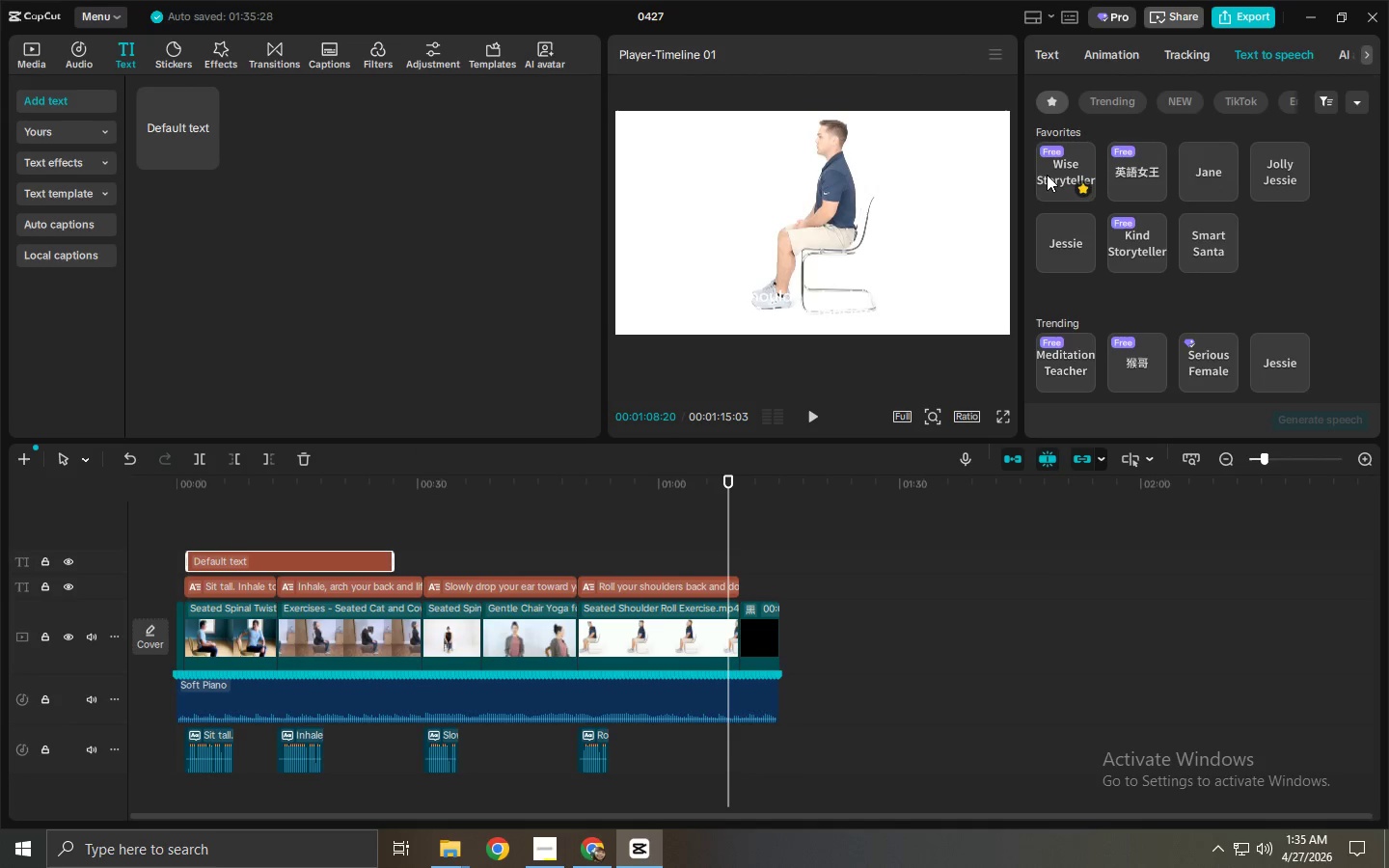 
left_click([1046, 60])
 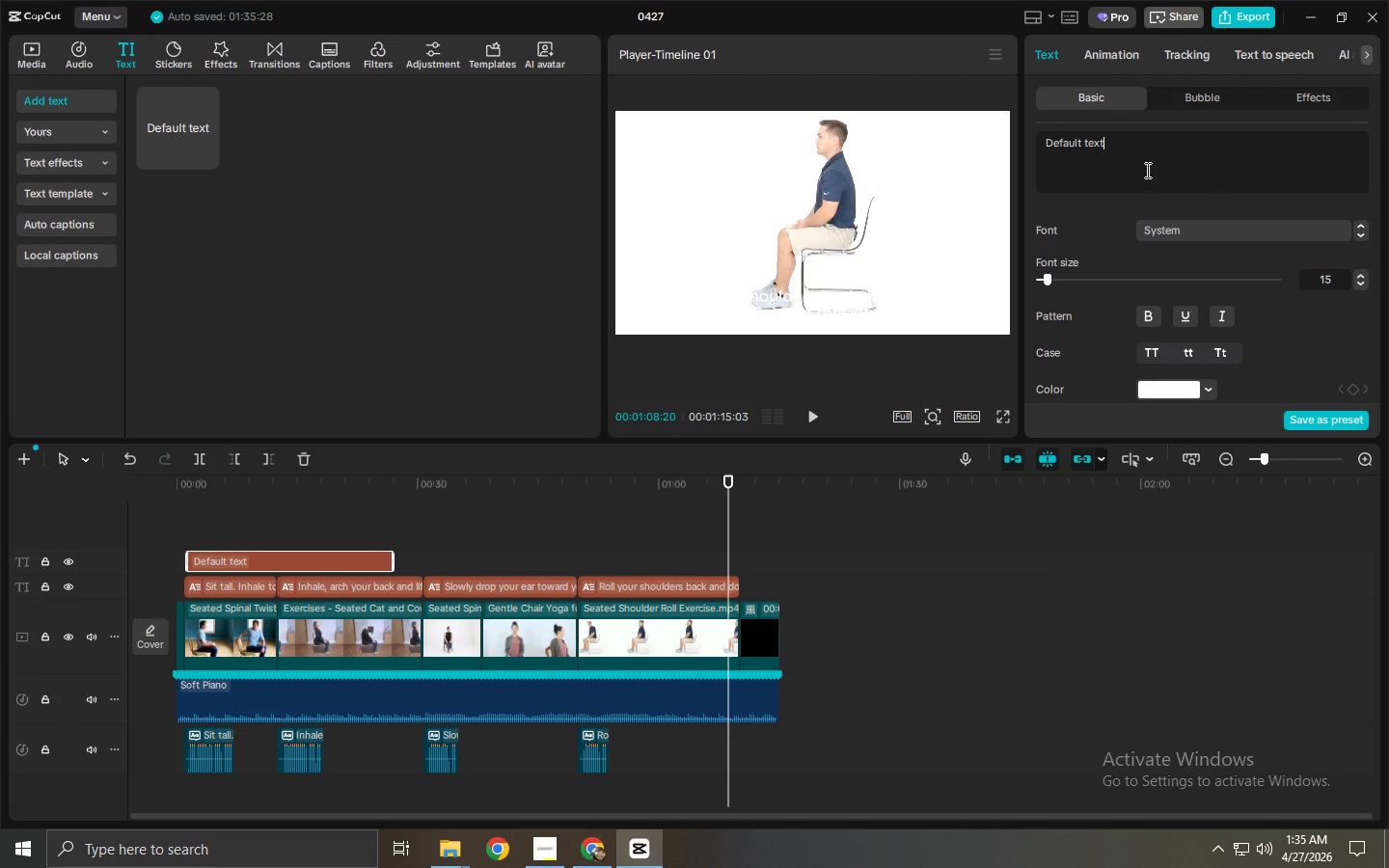 
key(Control+A)
 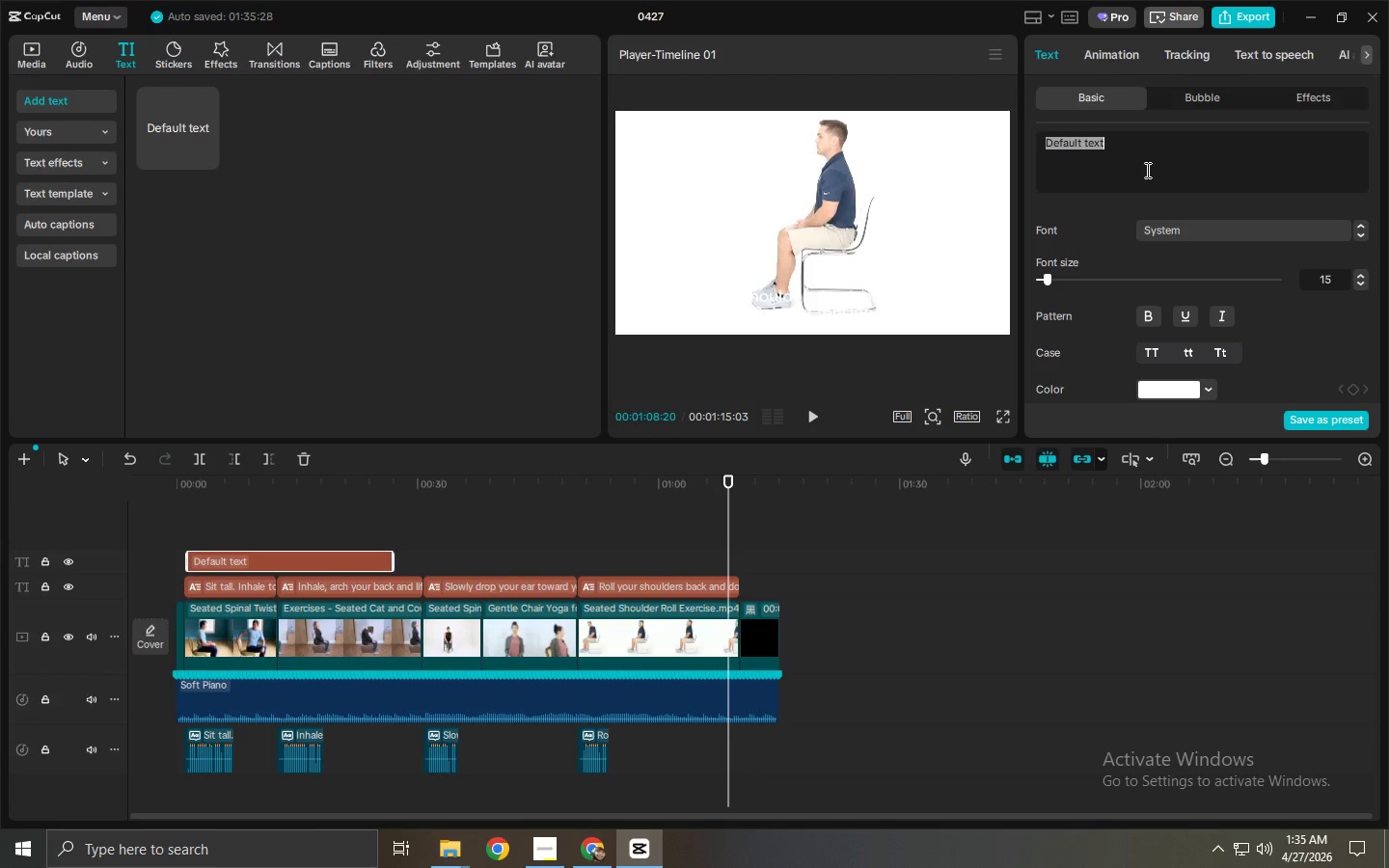 
type(Seated)
 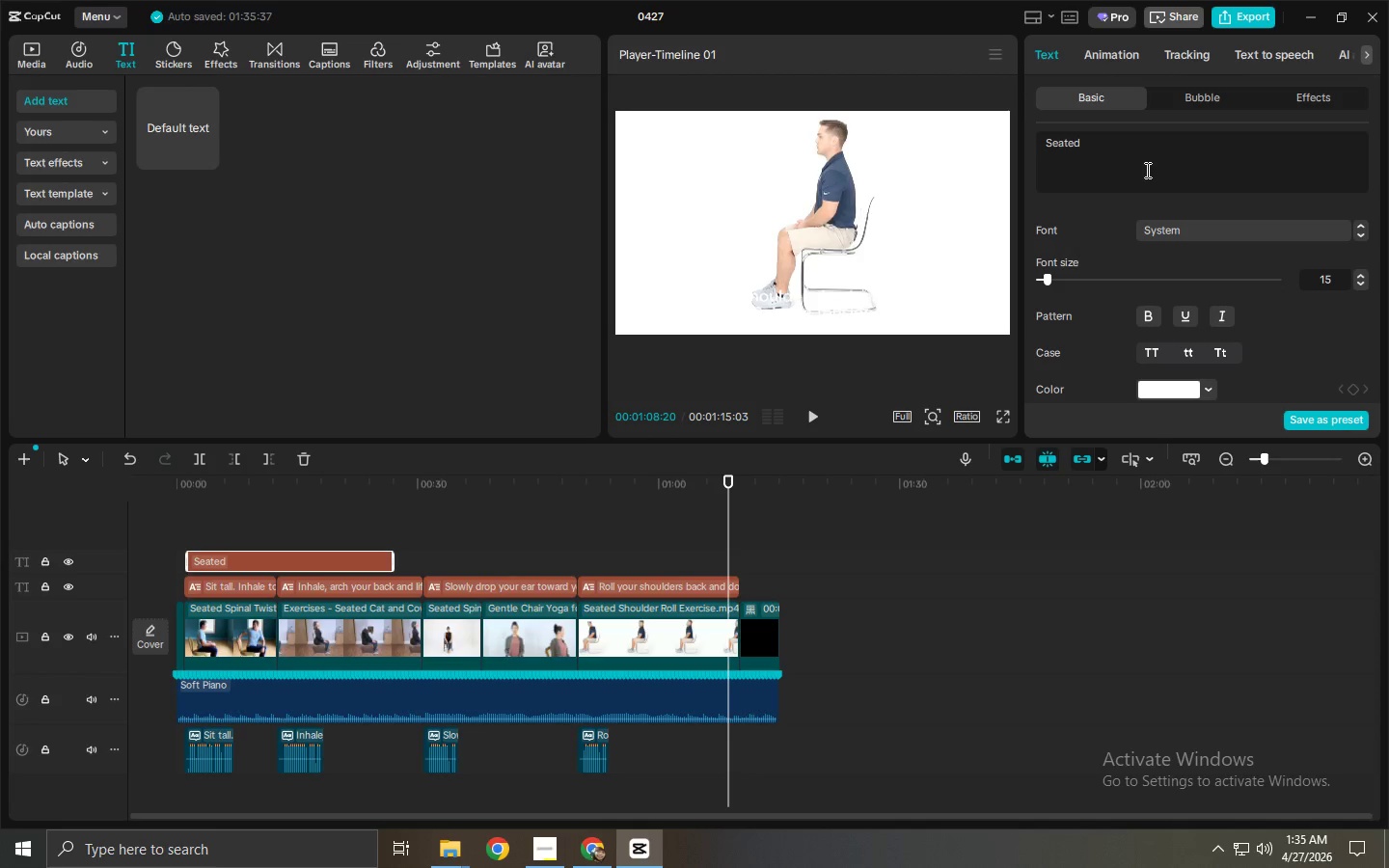 
type( Pilates QUi)
key(Backspace)
key(Backspace)
type(iu)
key(Backspace)
type(ck FiX)
key(Backspace)
type(x)
 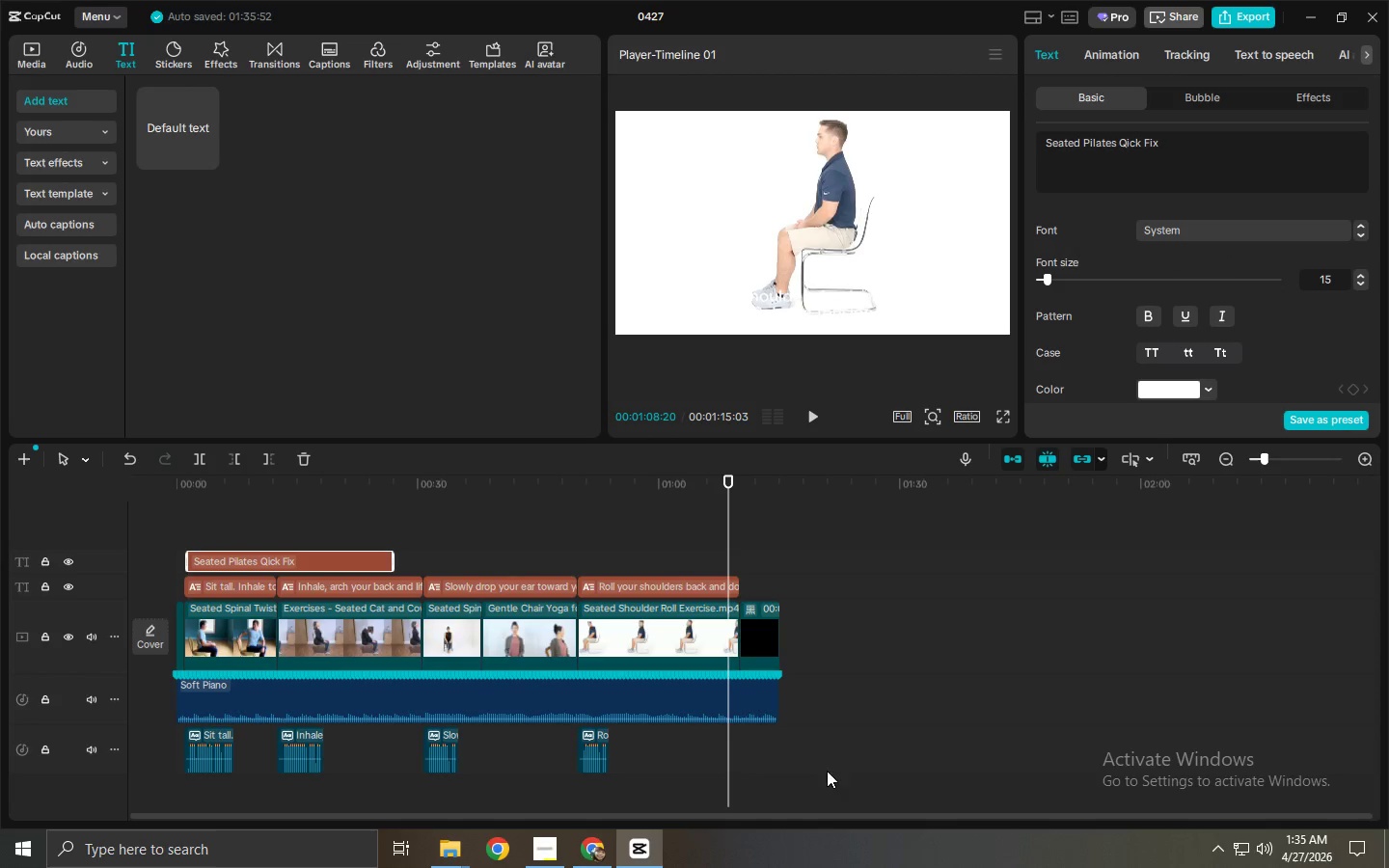 
left_click([541, 857])